 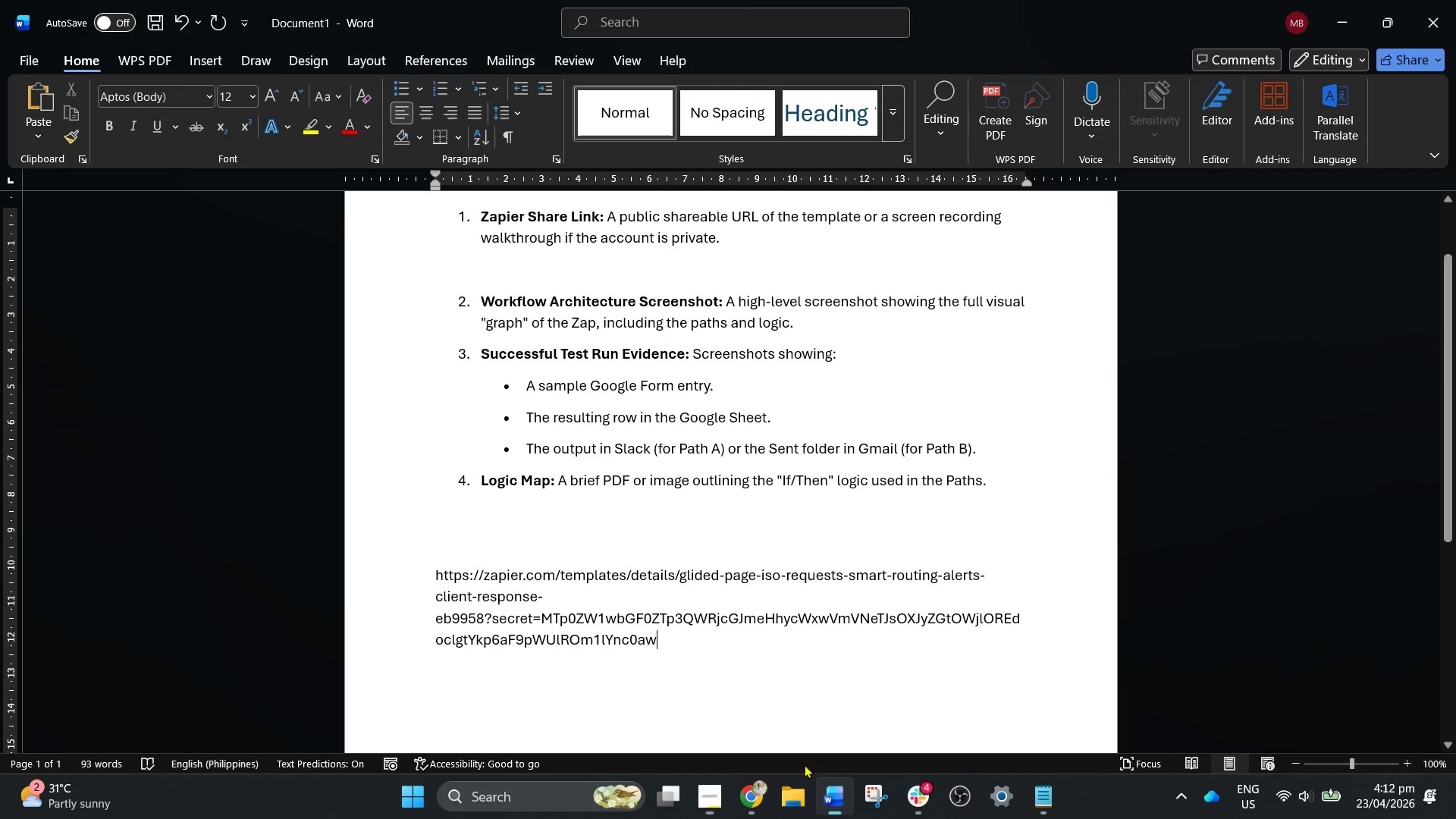 
scroll: coordinate [674, 549], scroll_direction: up, amount: 4.0
 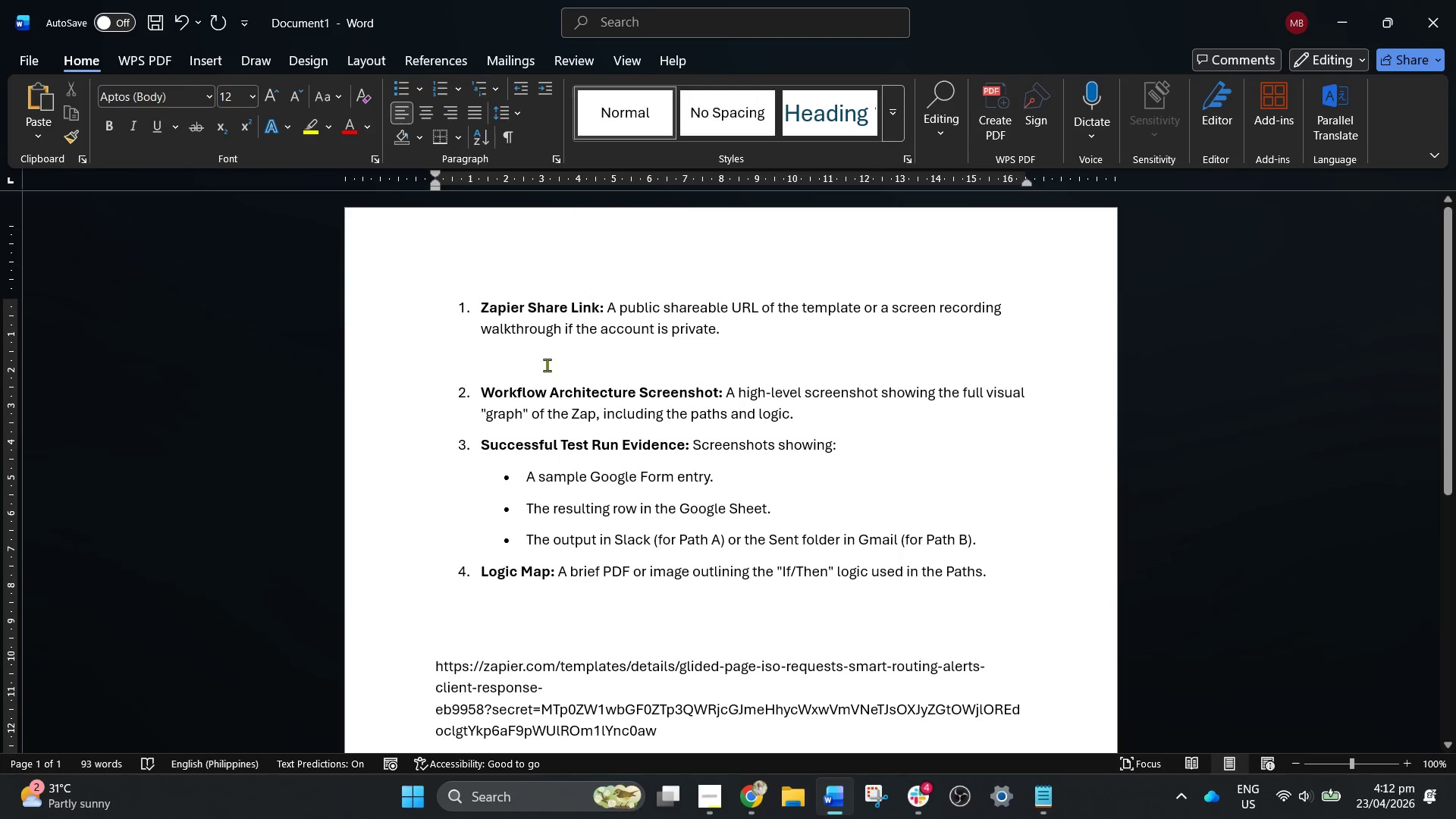 
key(Enter)
 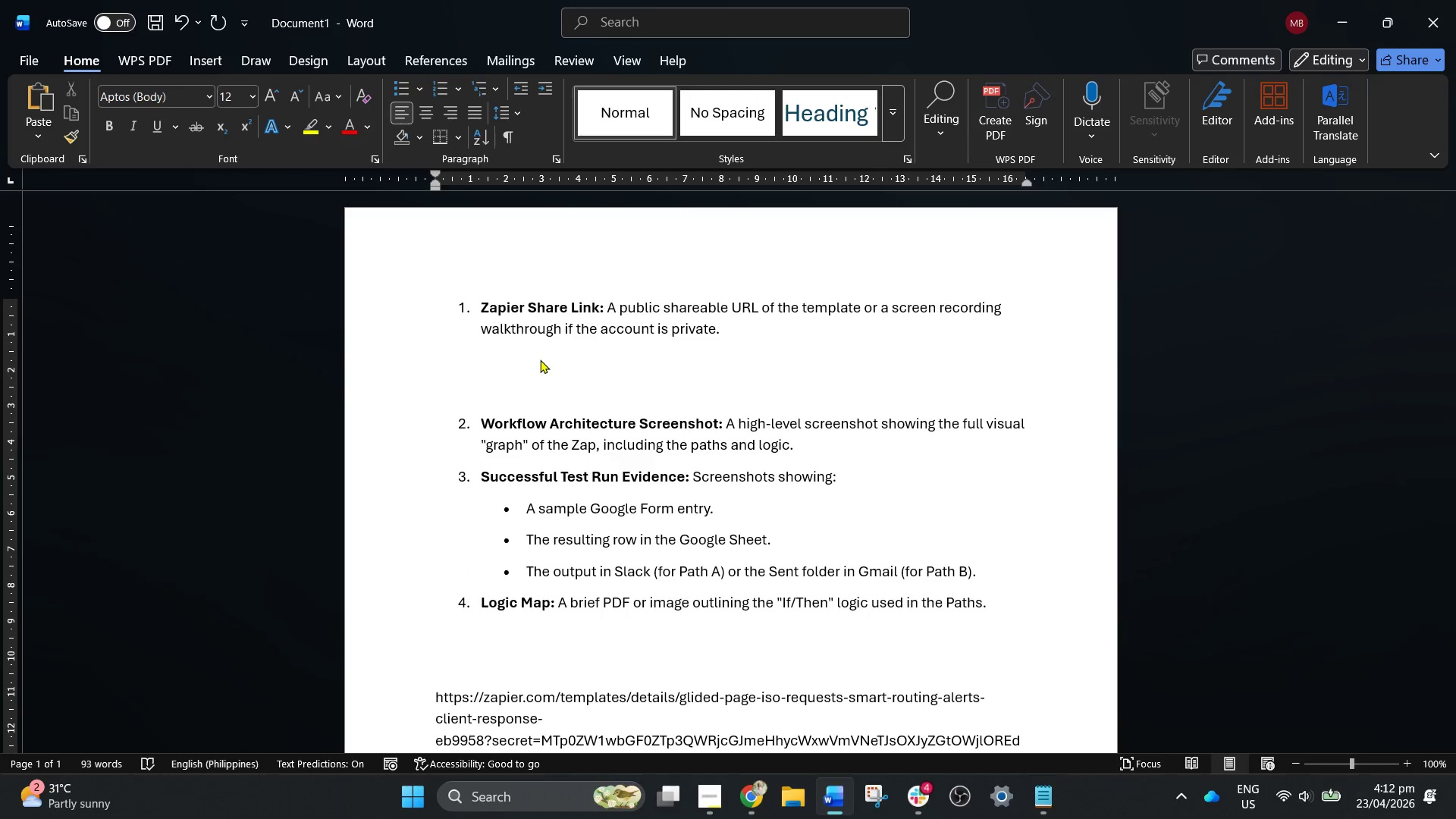 
key(Control+V)
 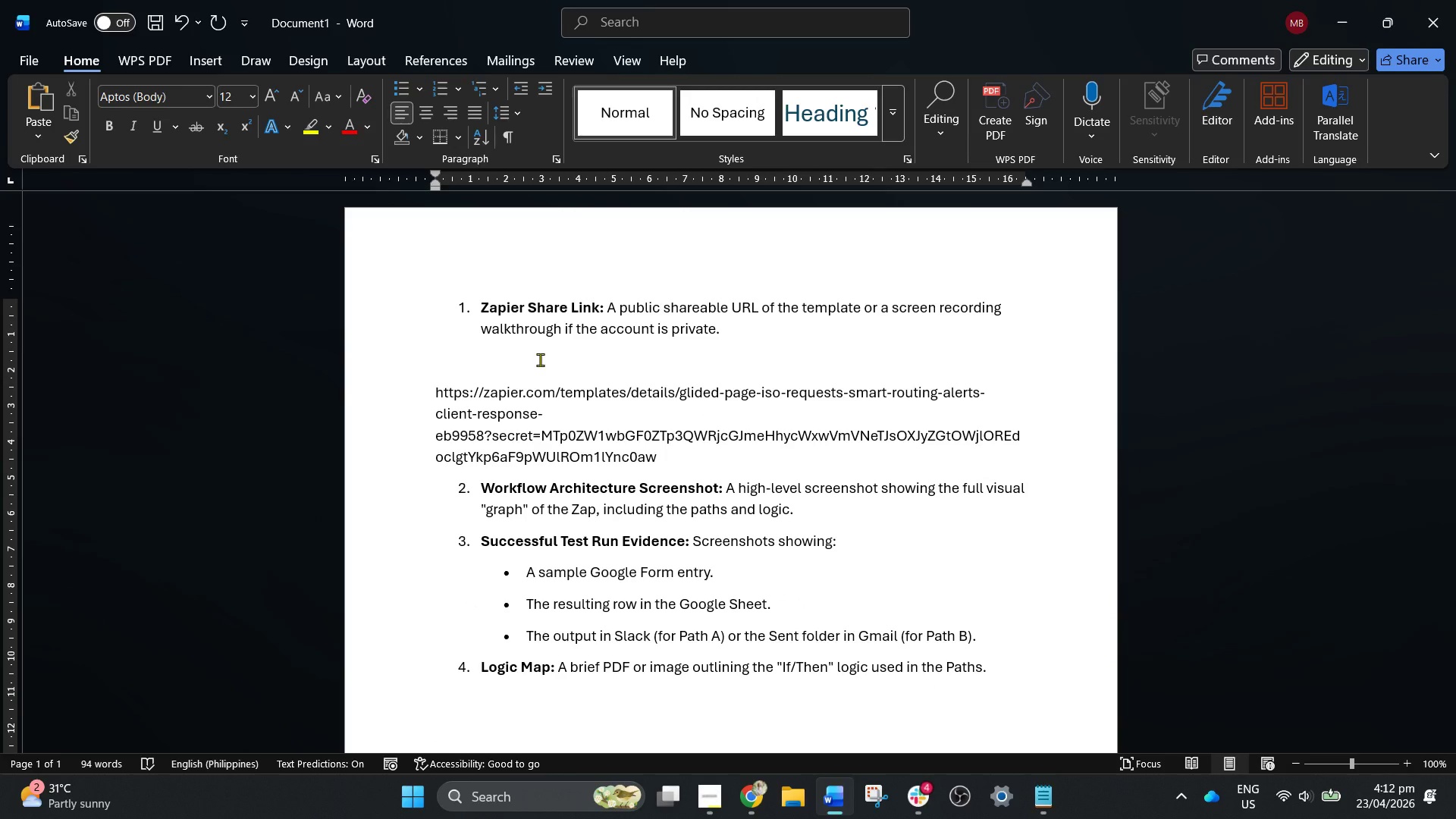 
key(Enter)
 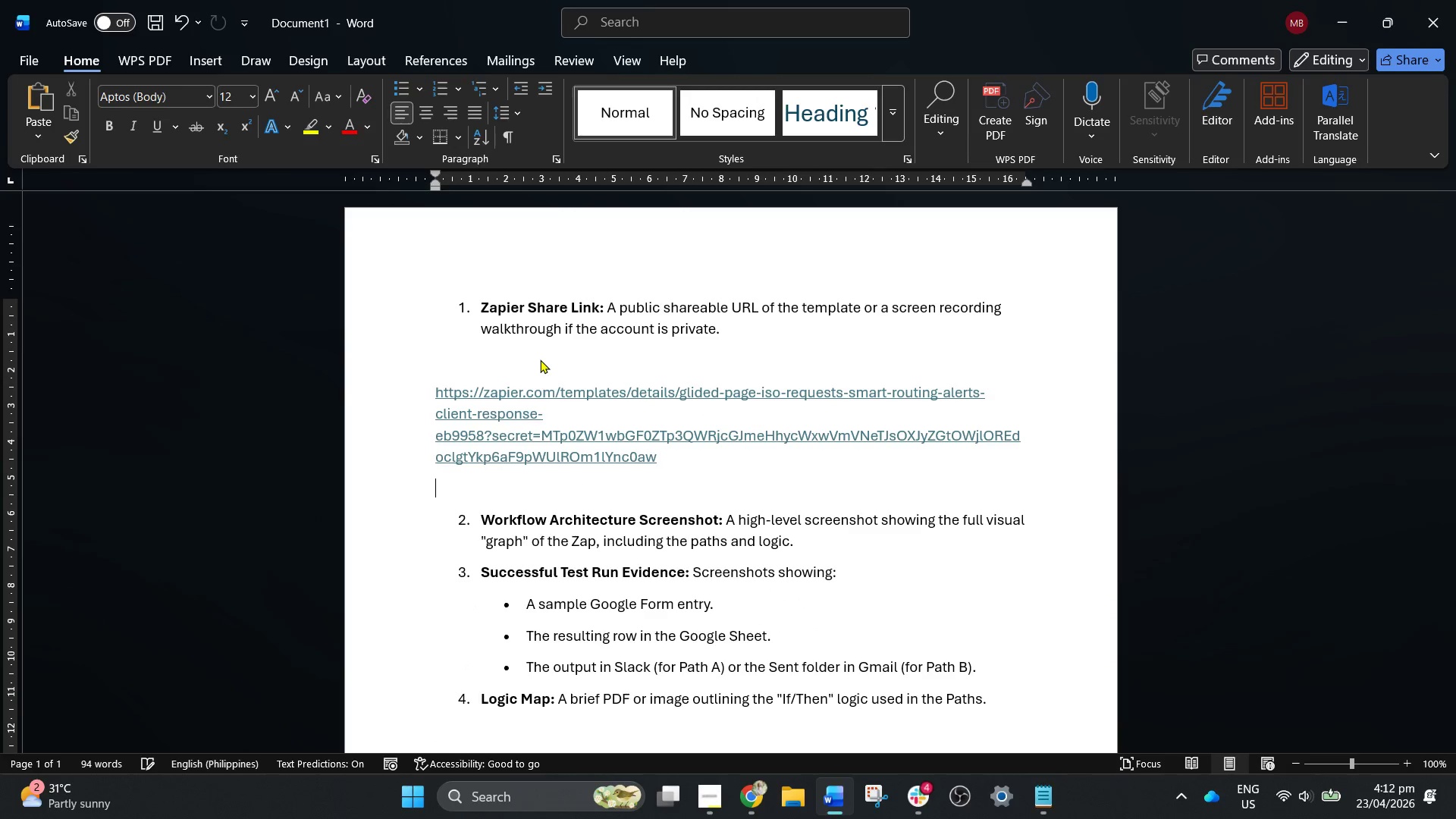 
key(Enter)
 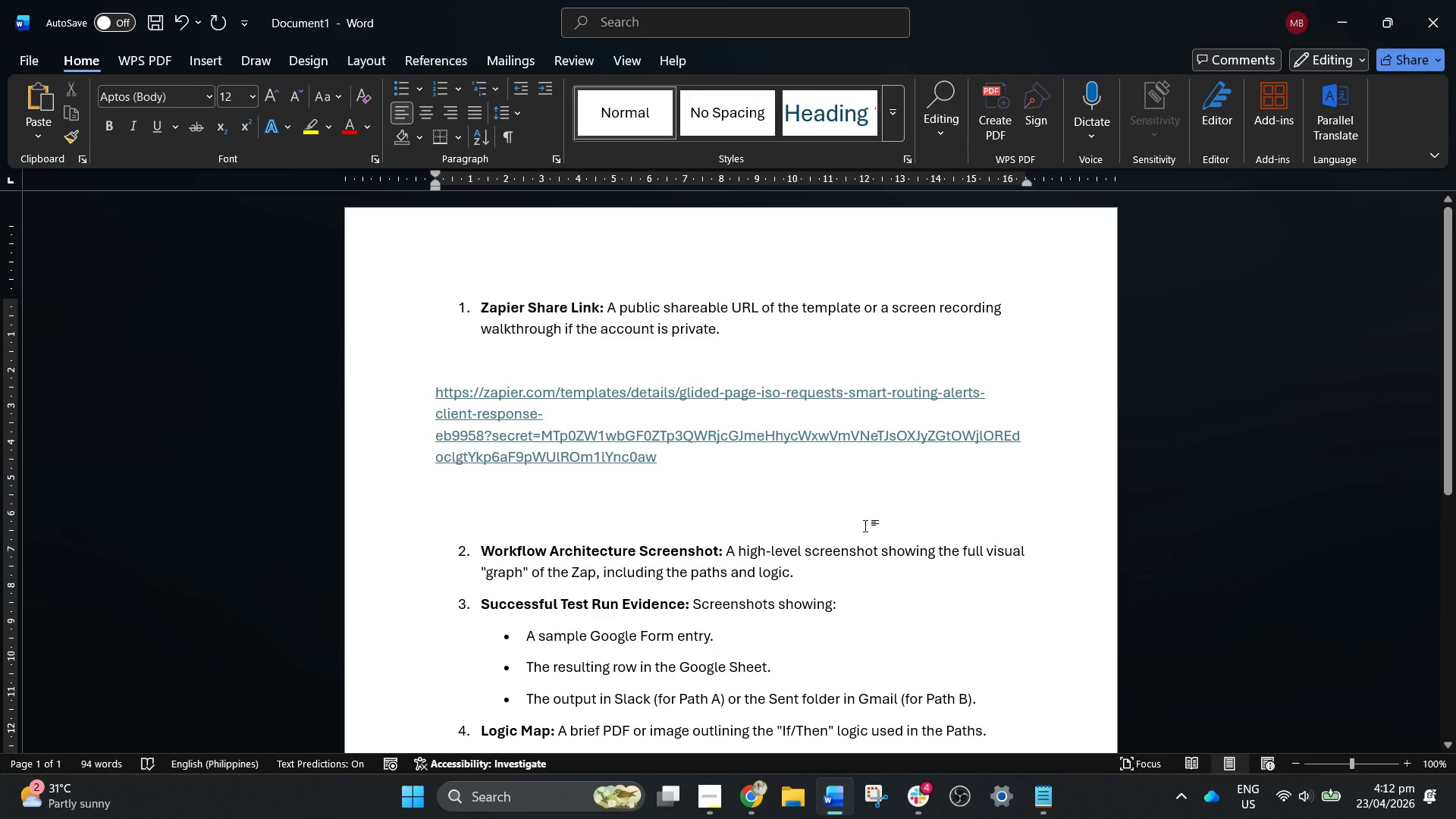 
left_click([849, 568])
 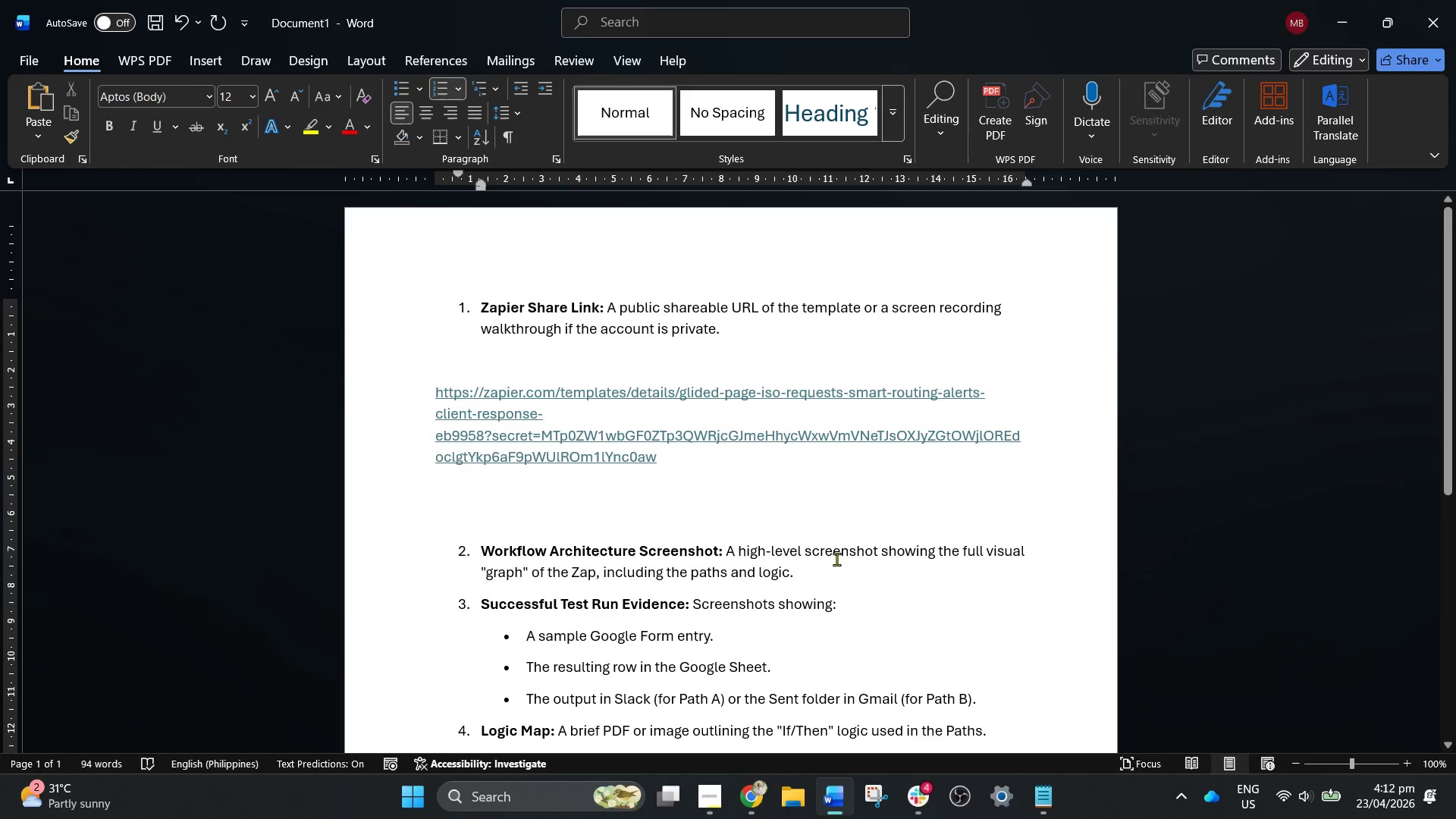 
key(Enter)
 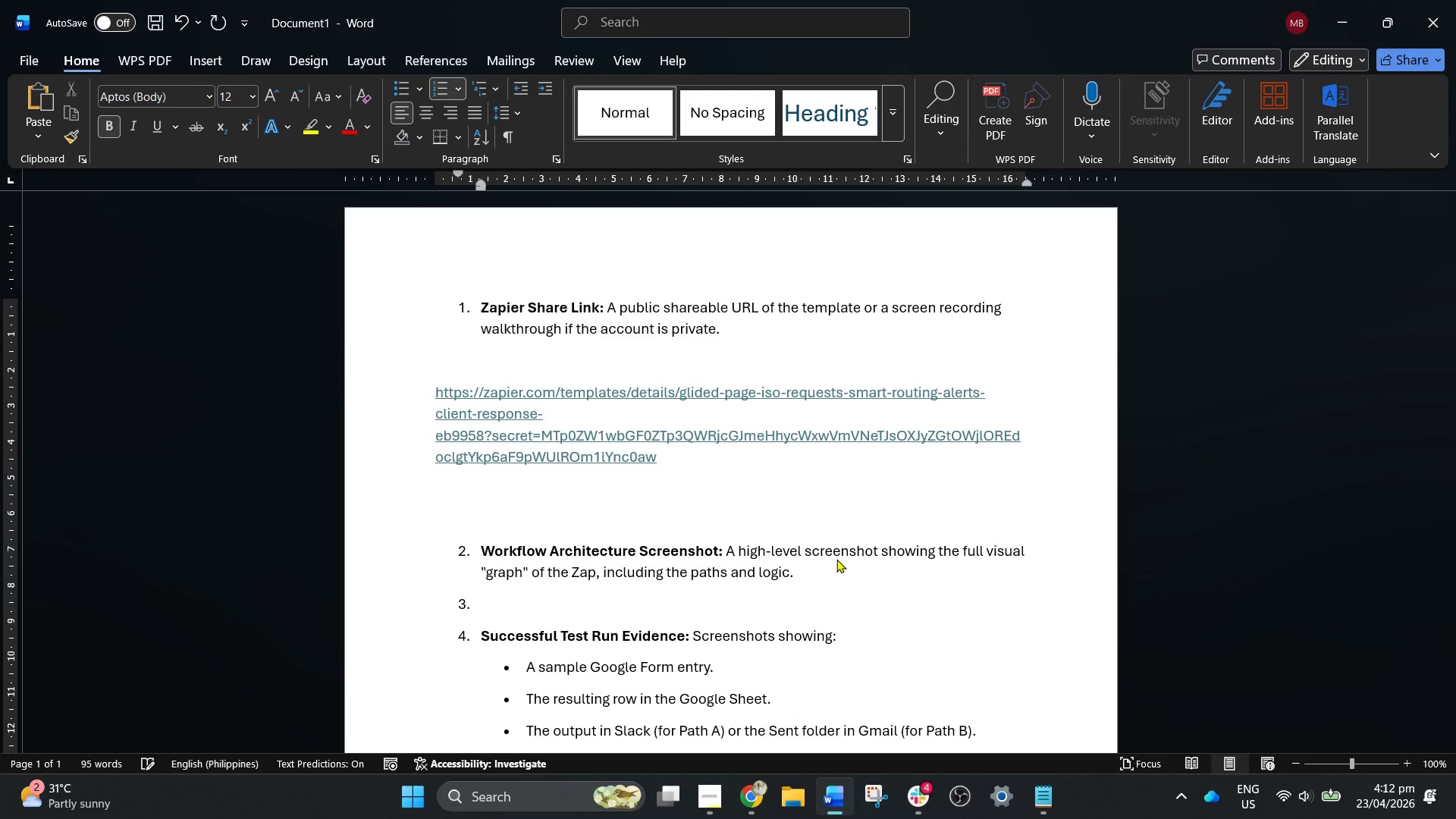 
key(Enter)
 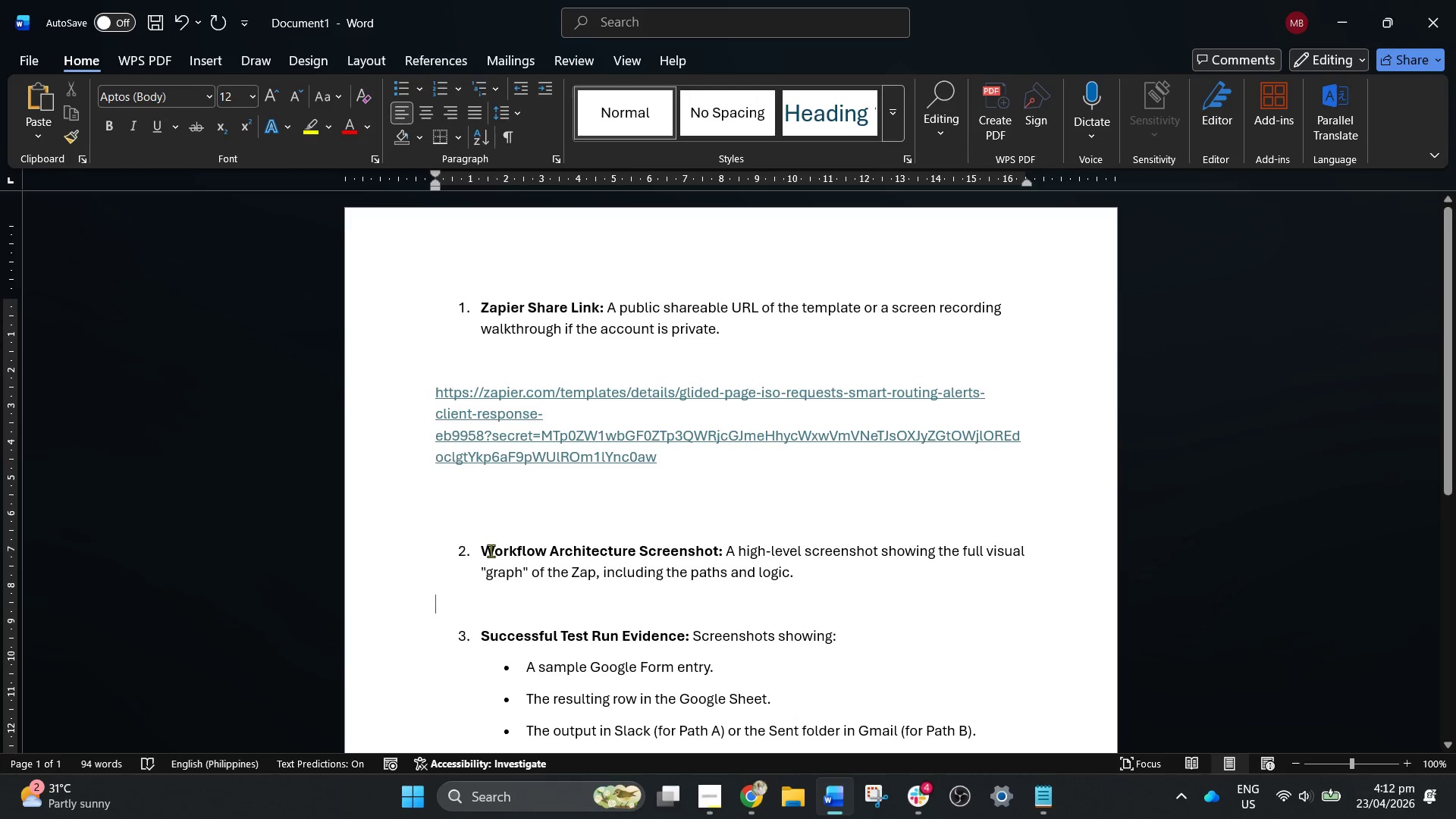 
wait(11.17)
 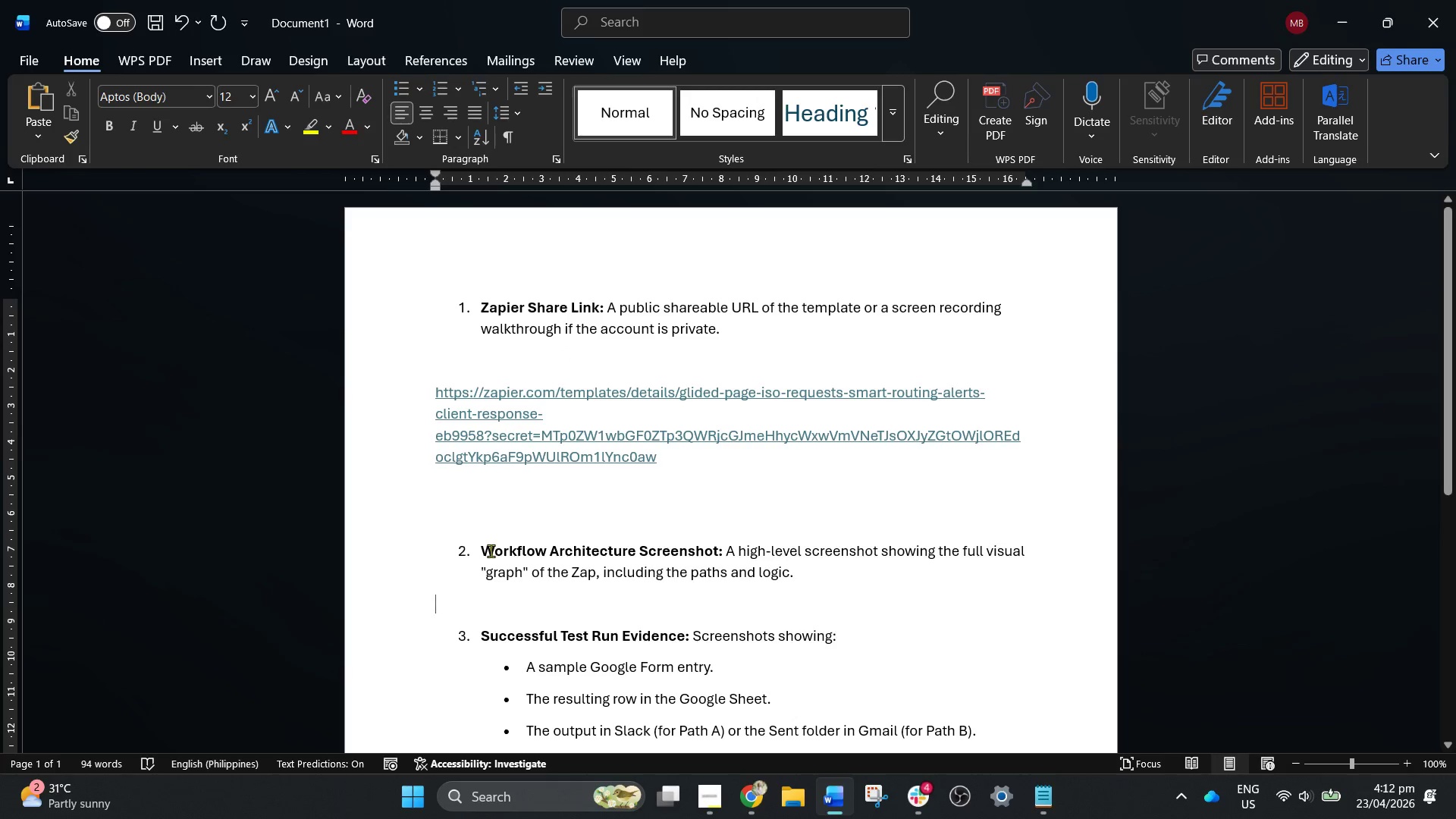 
left_click([755, 789])
 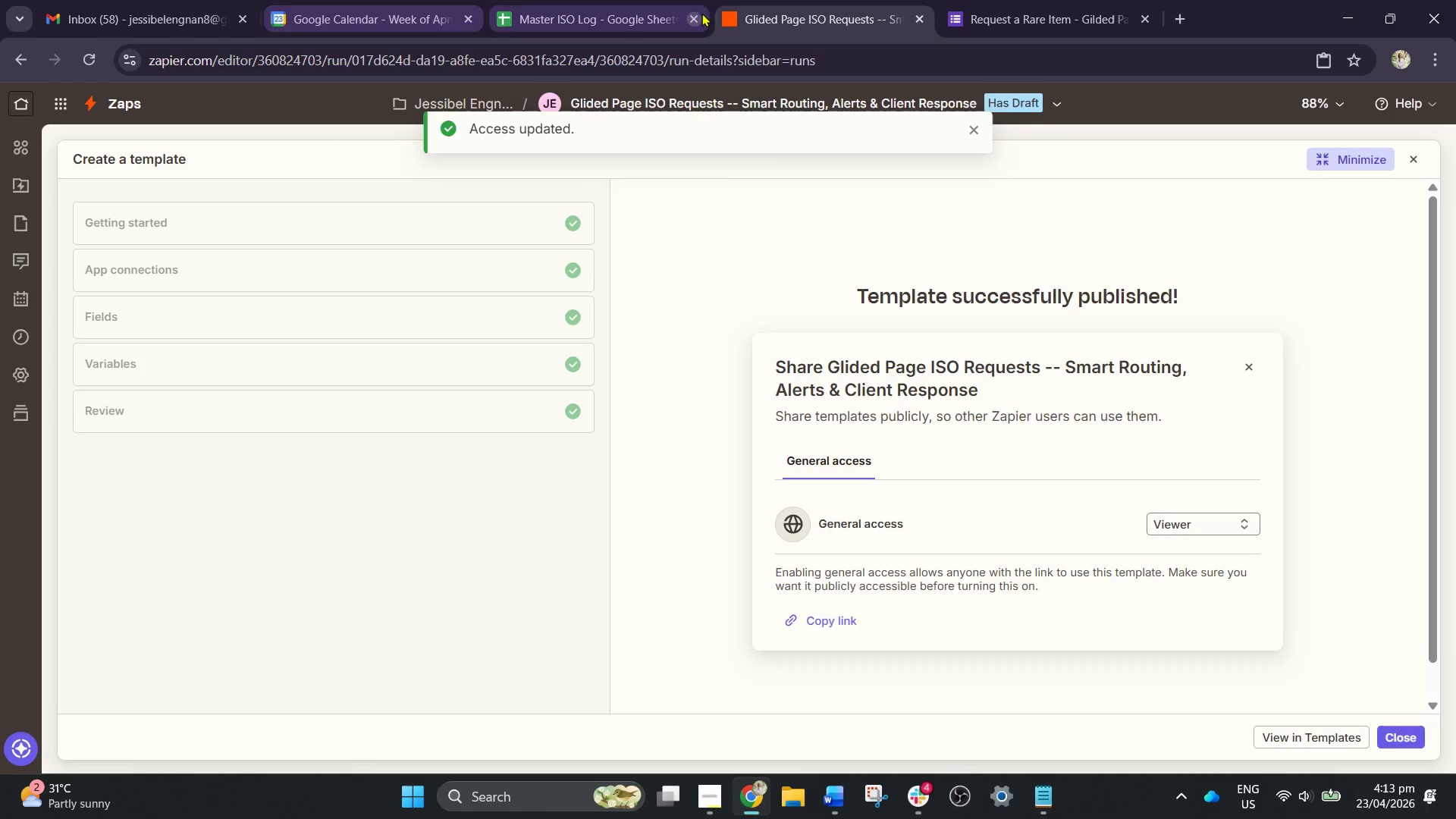 
left_click([767, 12])
 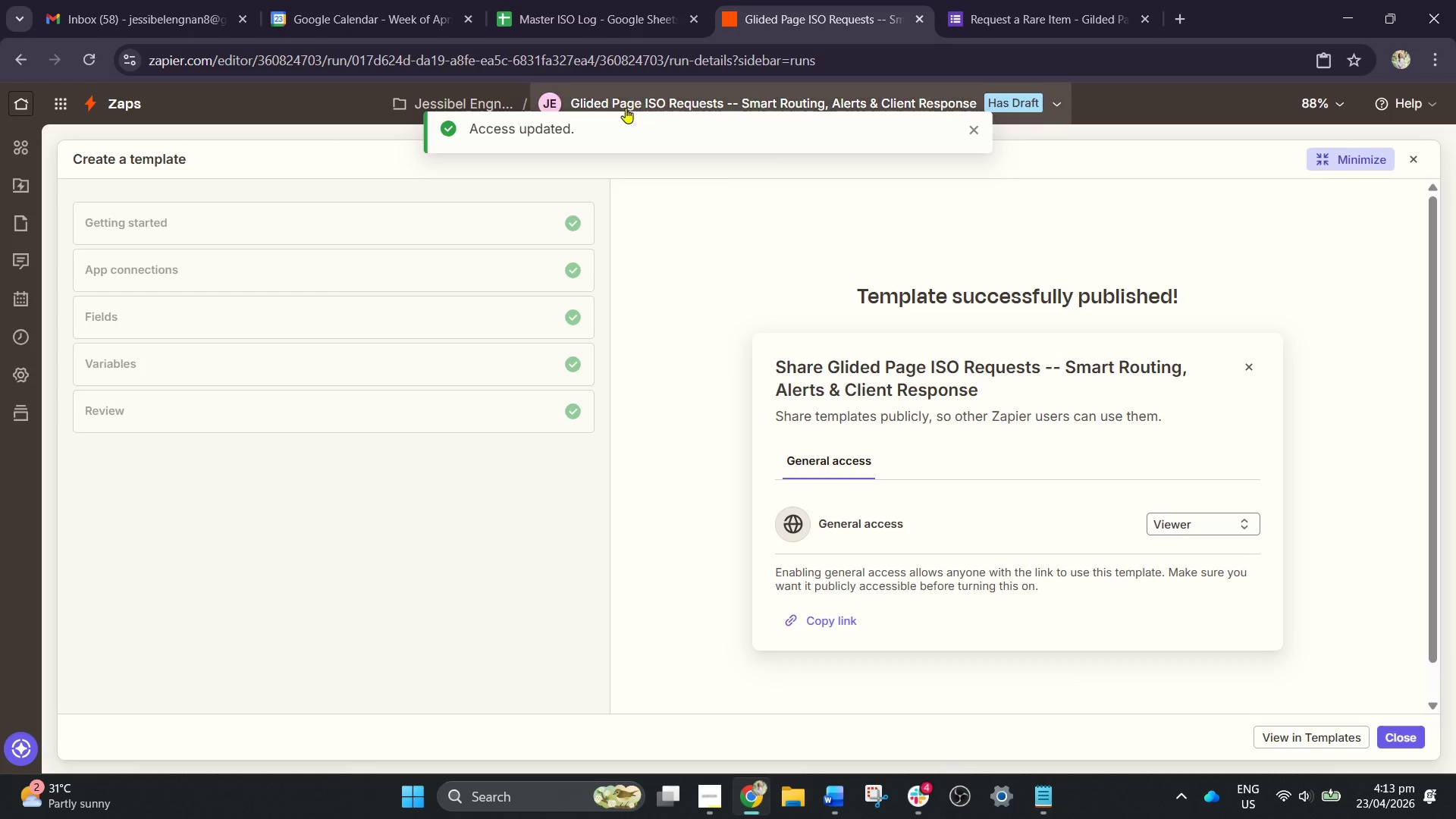 
scroll: coordinate [578, 212], scroll_direction: none, amount: 0.0
 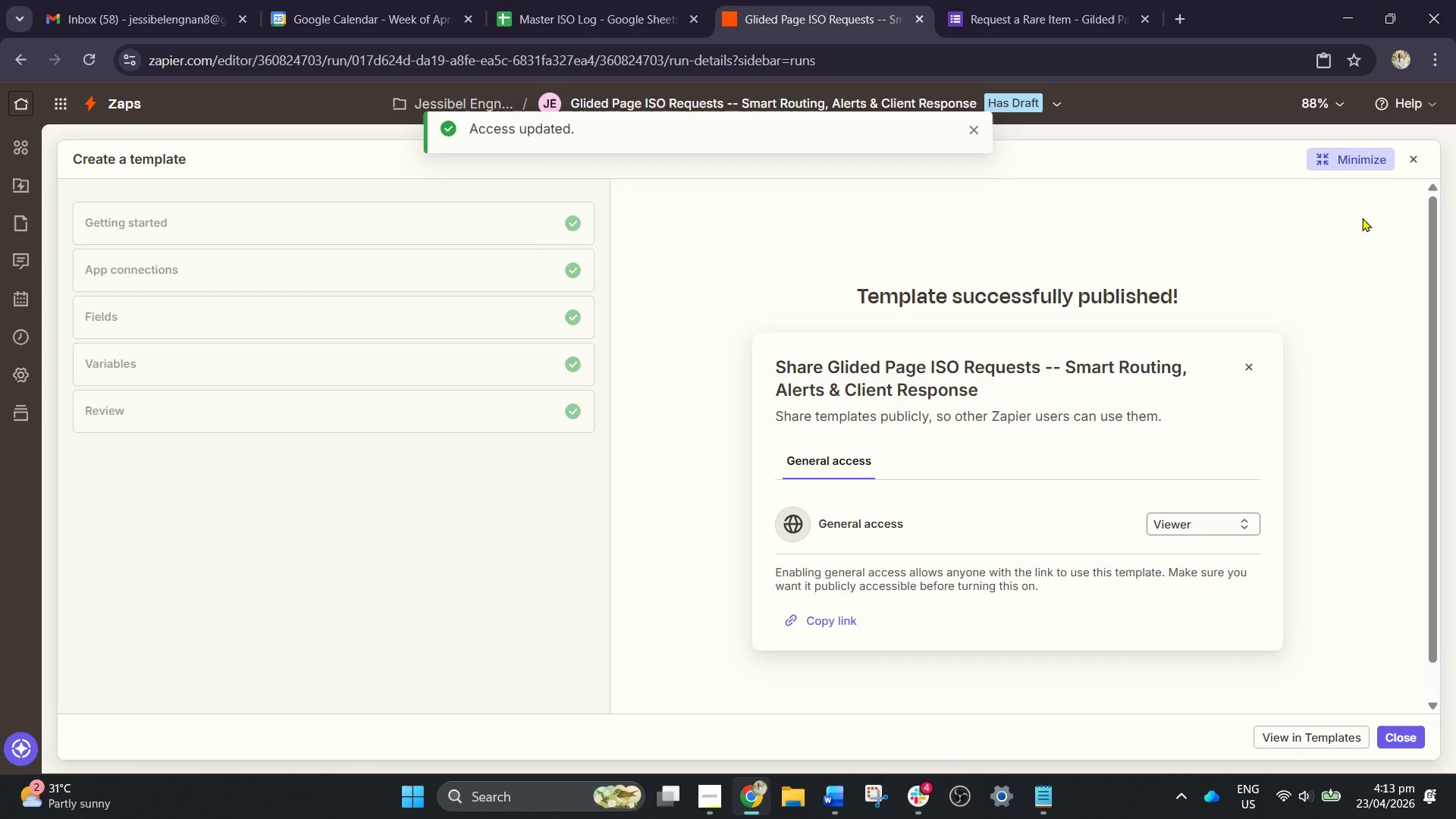 
left_click_drag(start_coordinate=[1241, 360], to_coordinate=[1241, 365])
 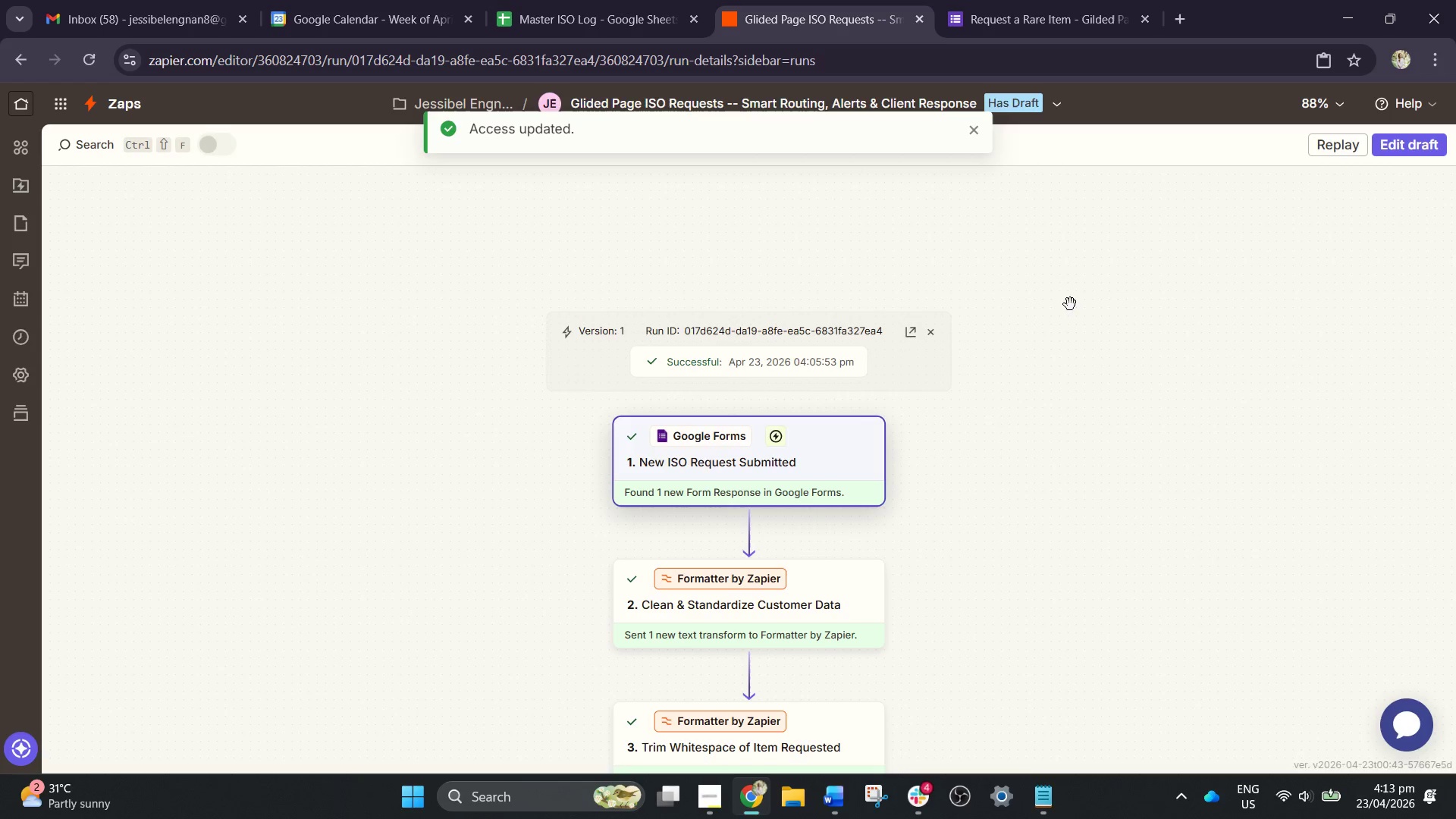 
scroll: coordinate [890, 378], scroll_direction: down, amount: 4.0
 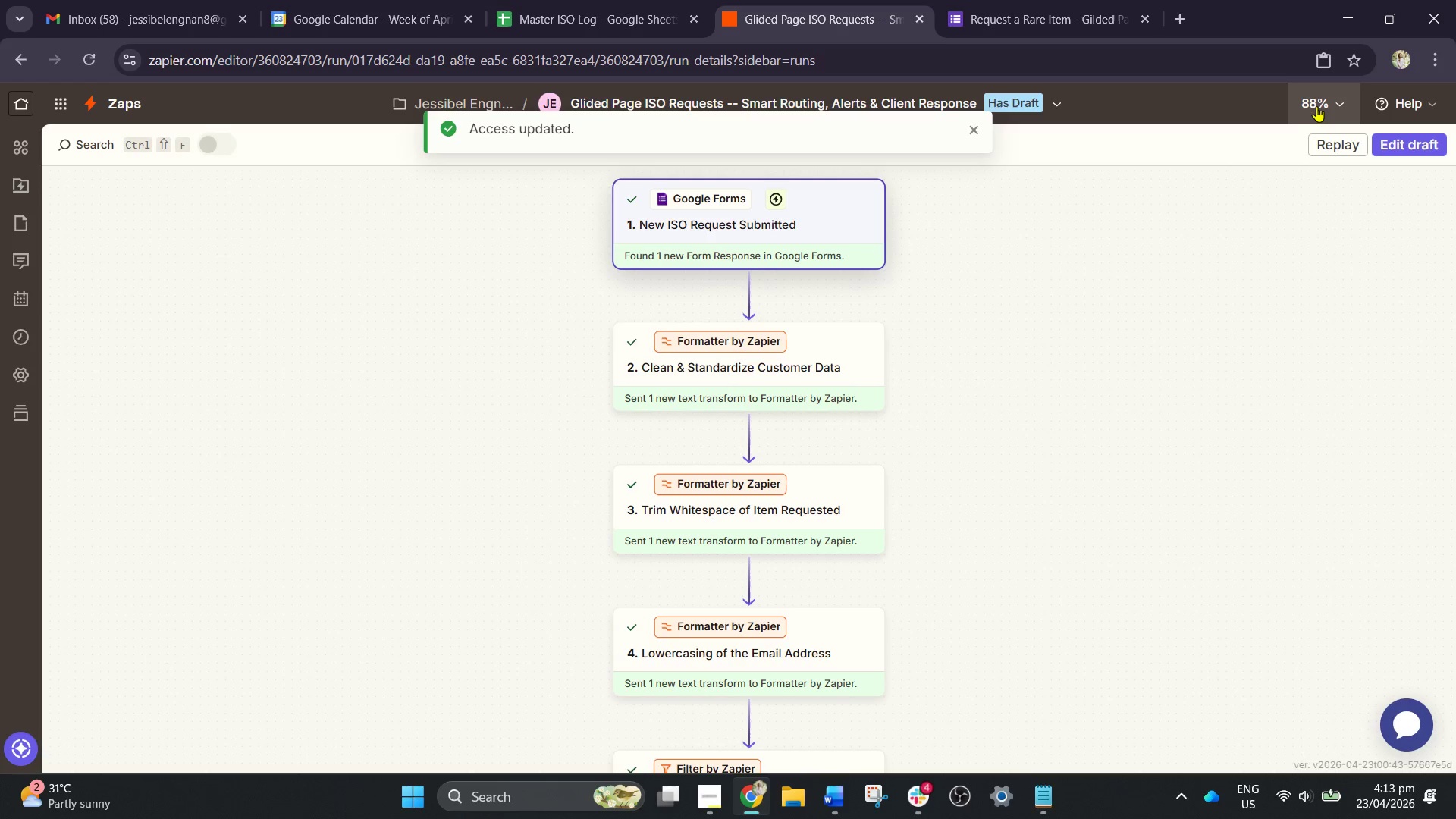 
left_click([1321, 105])
 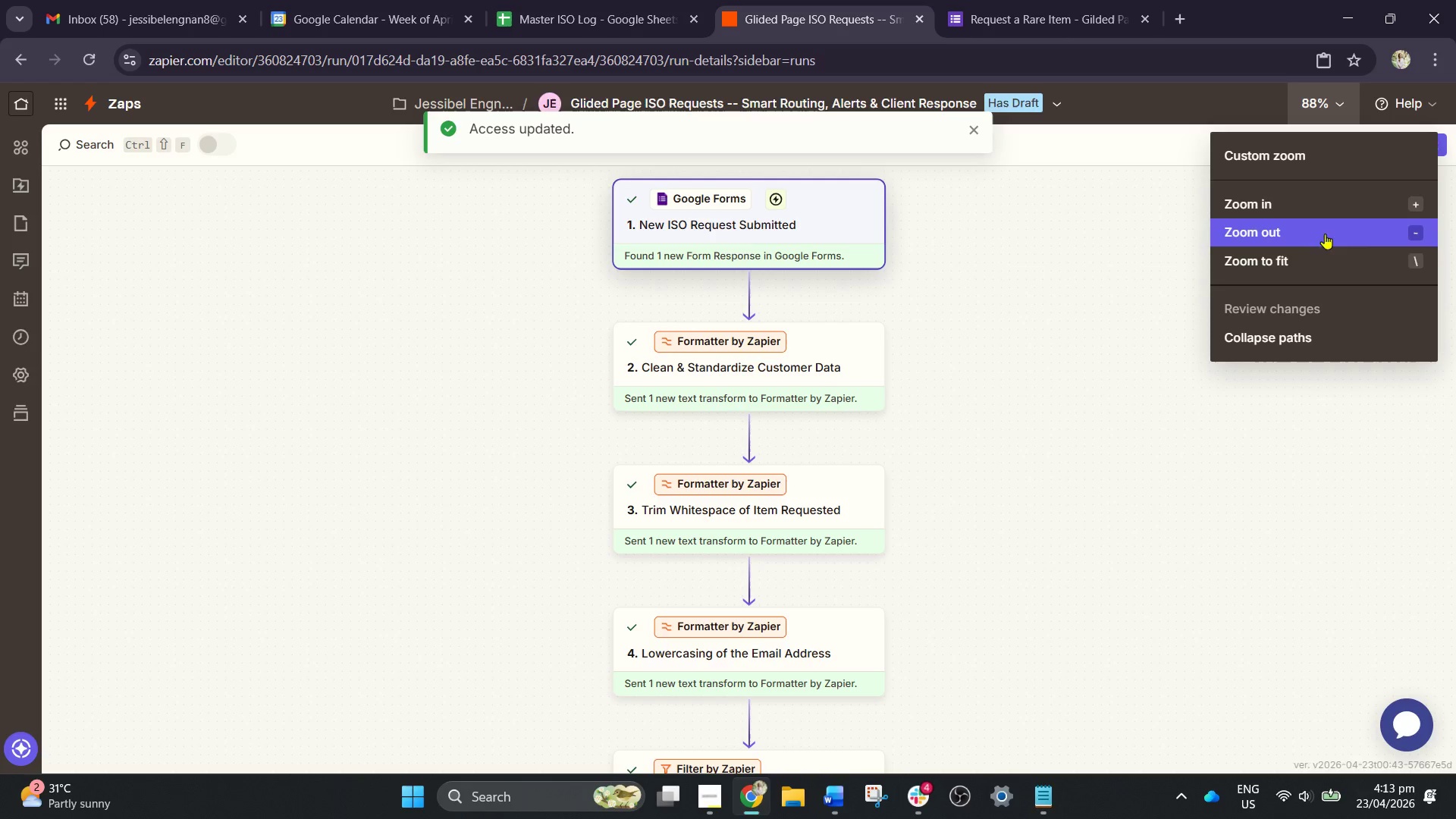 
wait(5.03)
 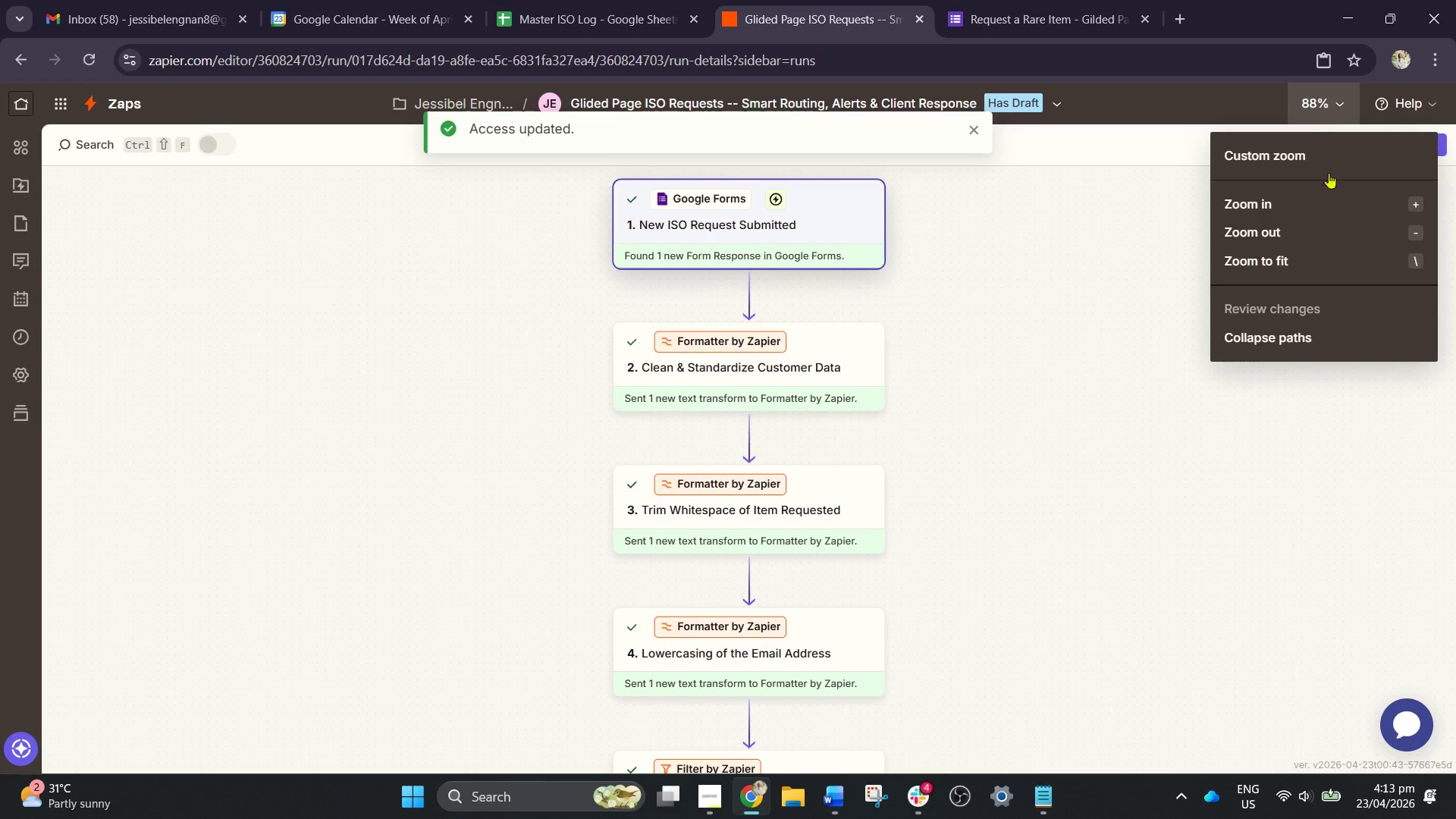 
left_click([1319, 231])
 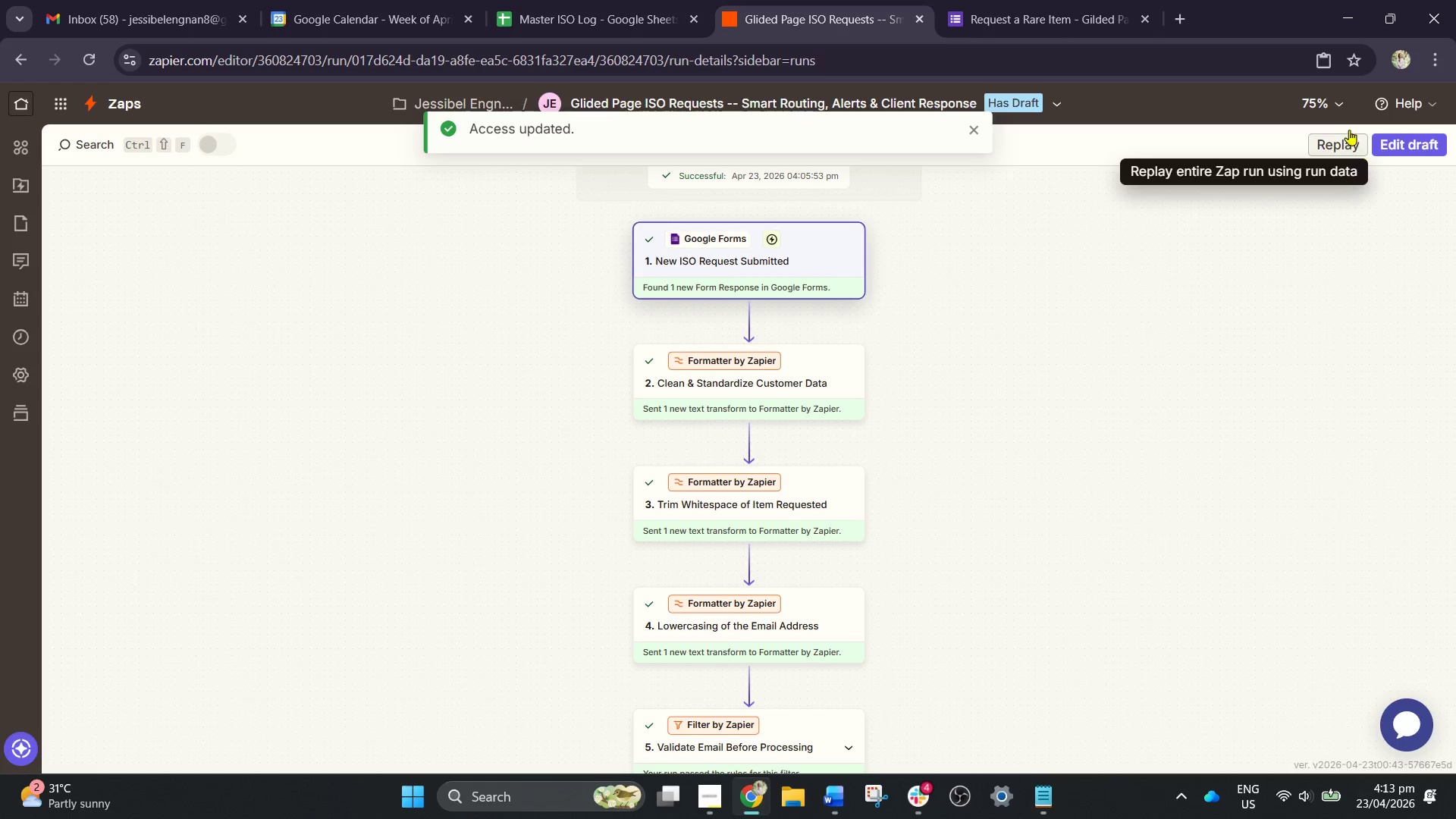 
left_click([1329, 93])
 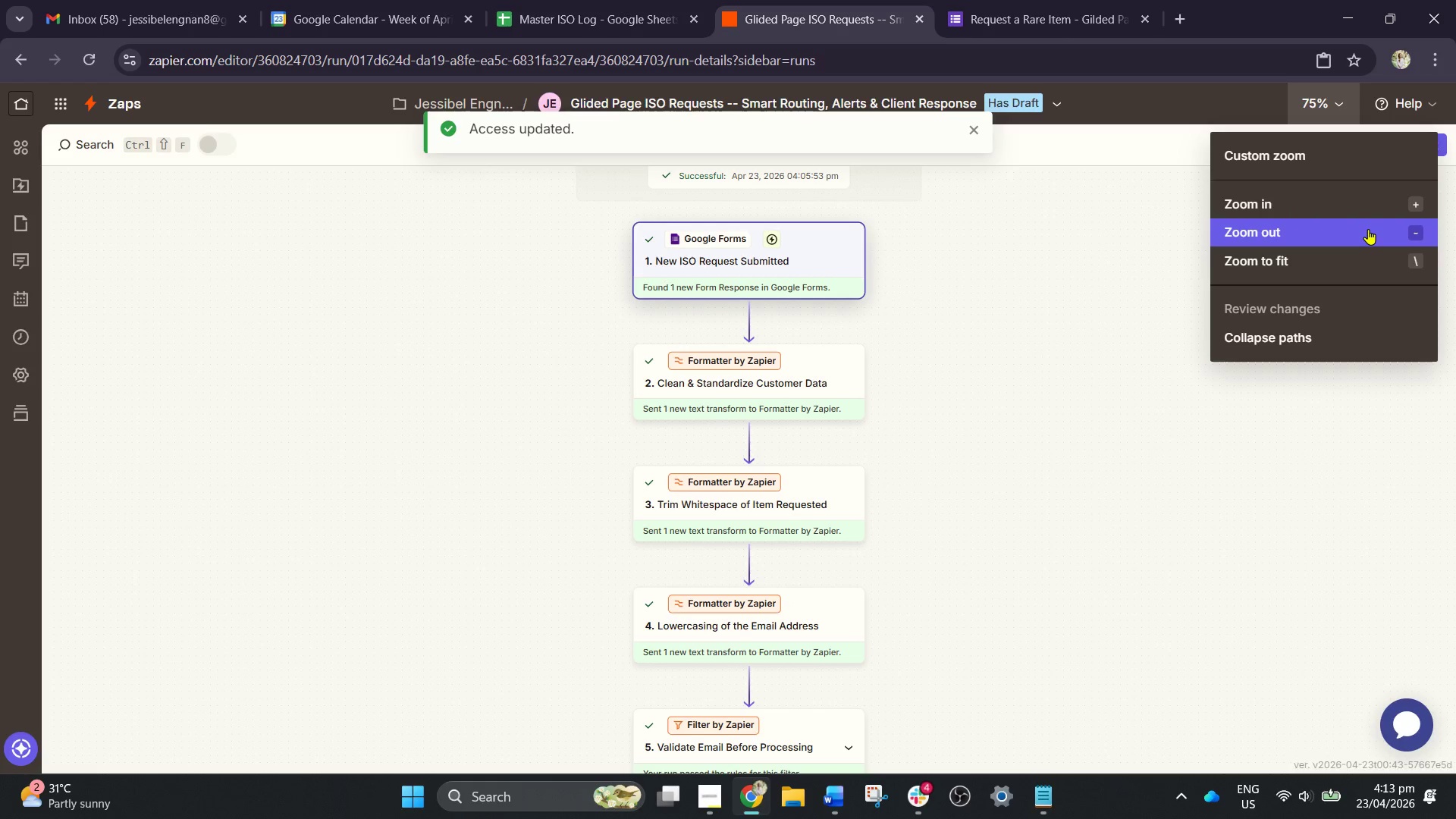 
left_click([1368, 229])
 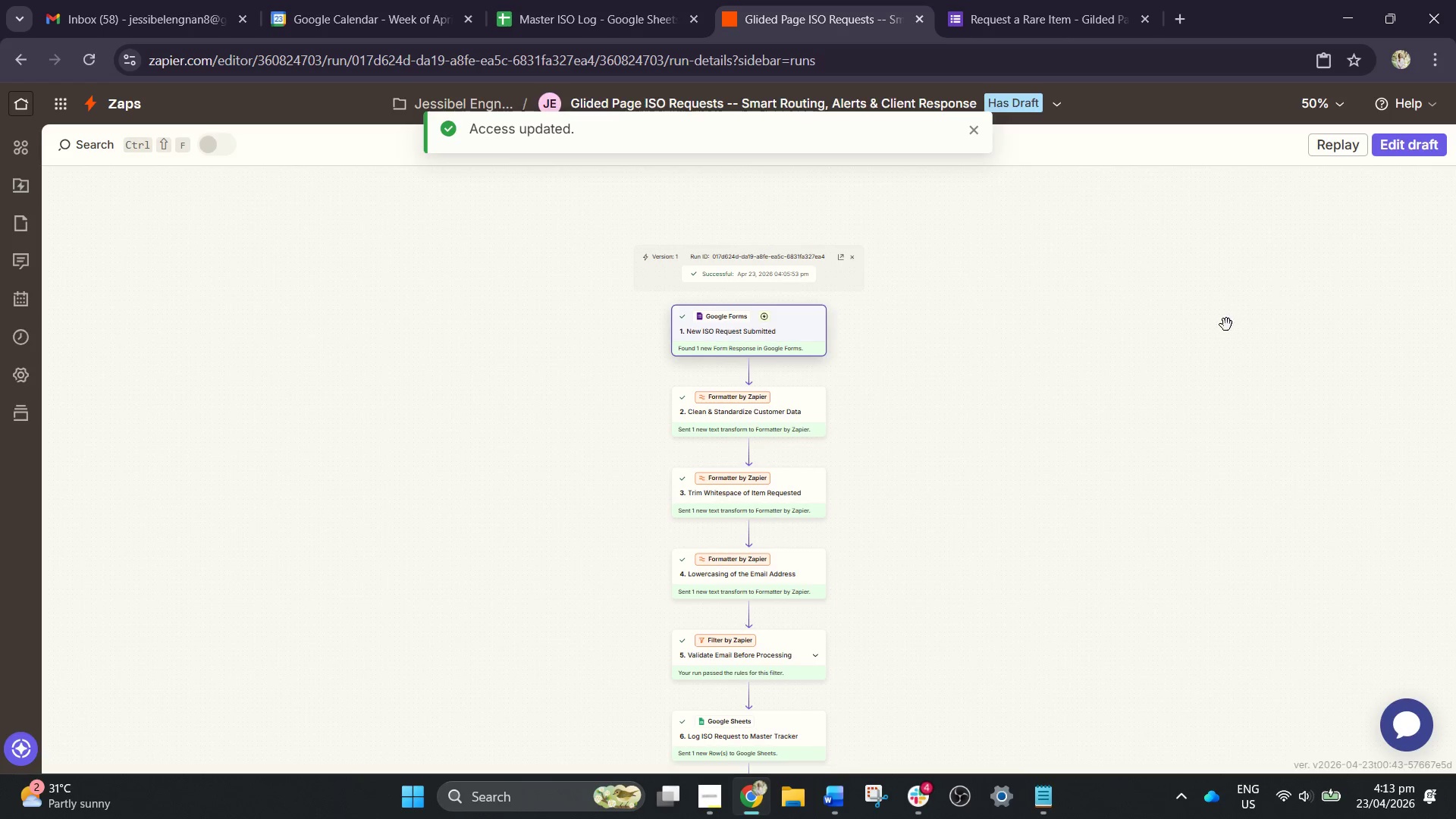 
scroll: coordinate [1202, 369], scroll_direction: down, amount: 9.0
 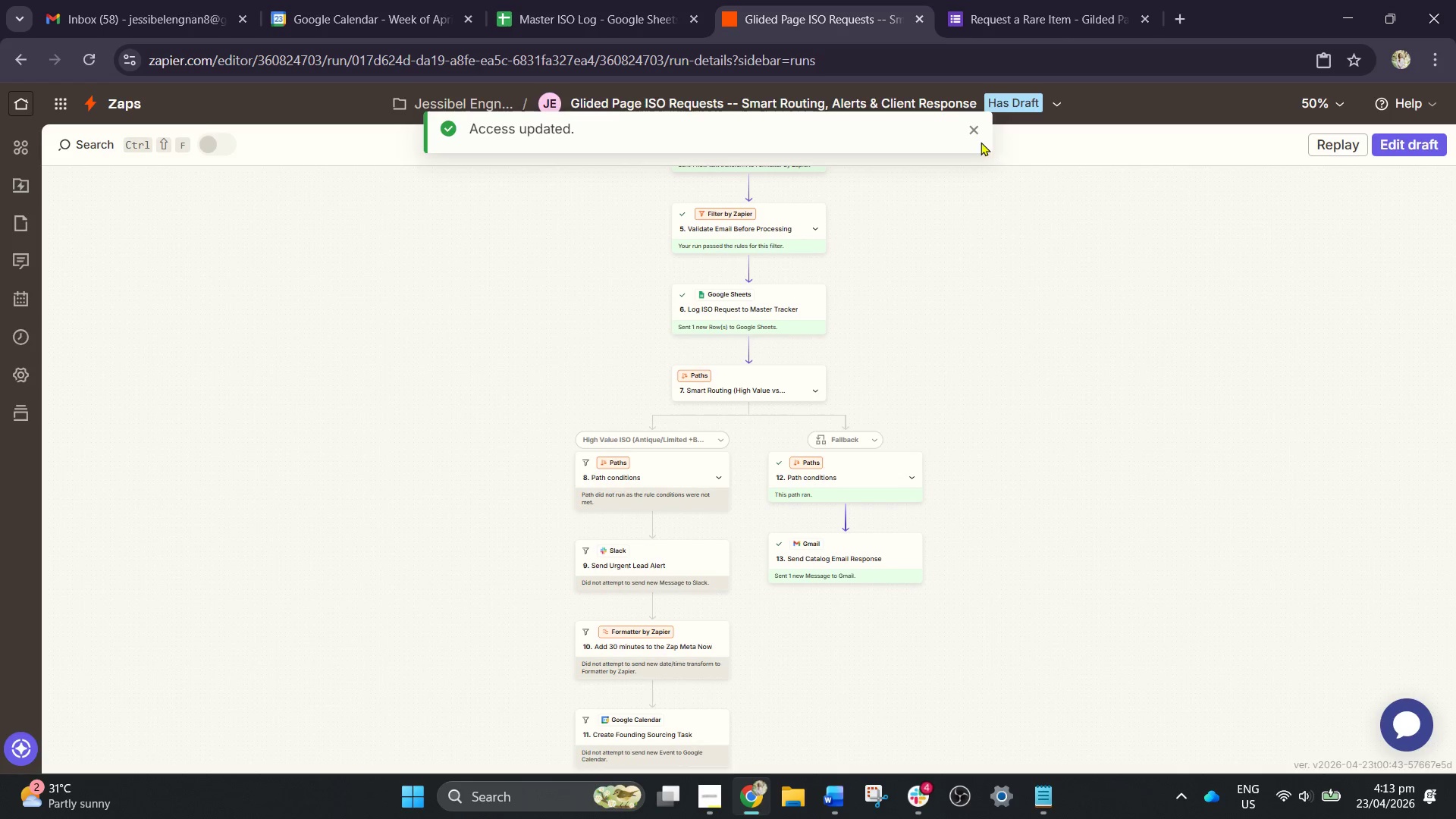 
left_click([974, 135])
 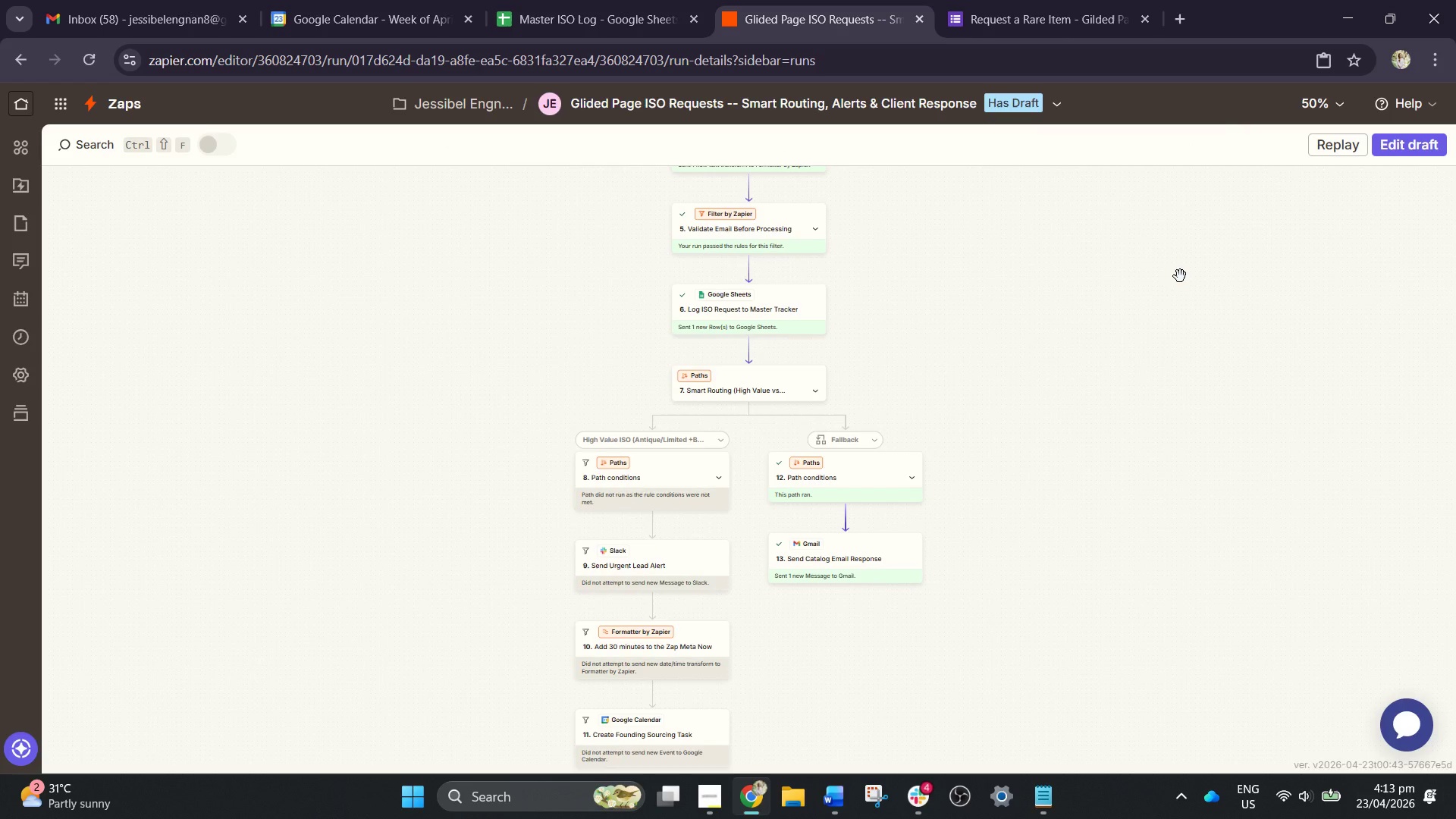 
scroll: coordinate [1180, 276], scroll_direction: up, amount: 1.0
 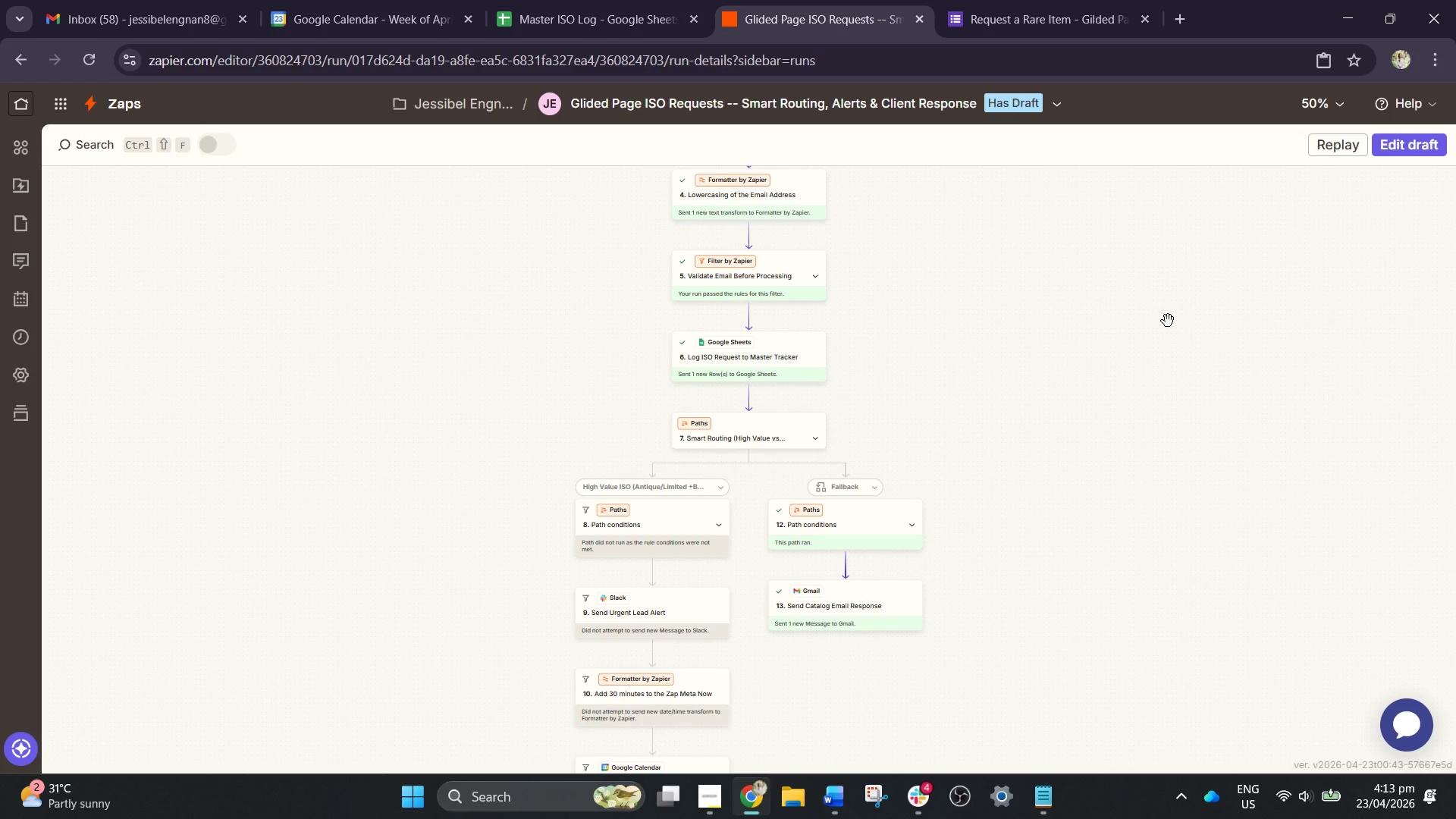 
wait(14.52)
 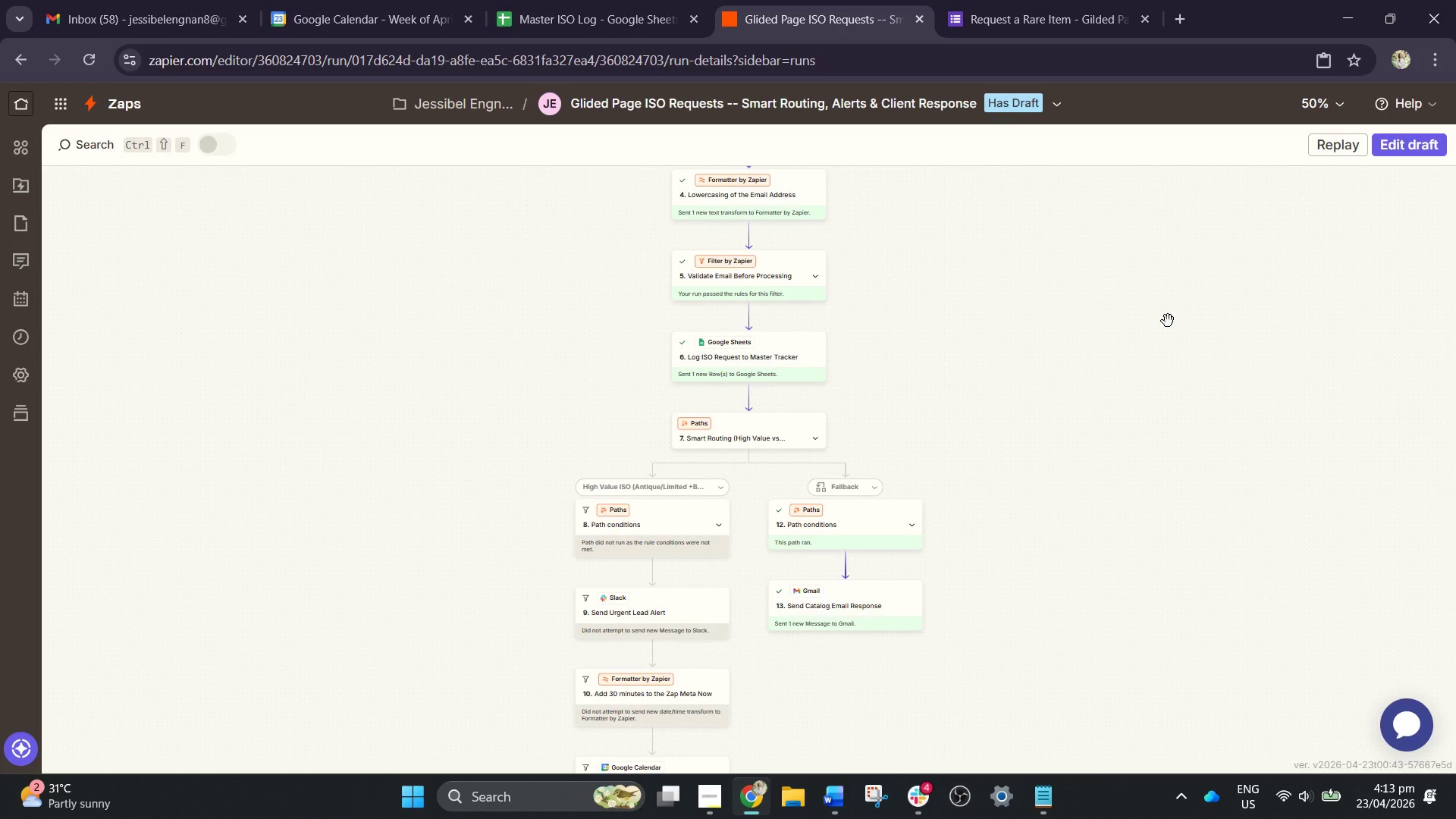 
scroll: coordinate [1335, 326], scroll_direction: up, amount: 5.0
 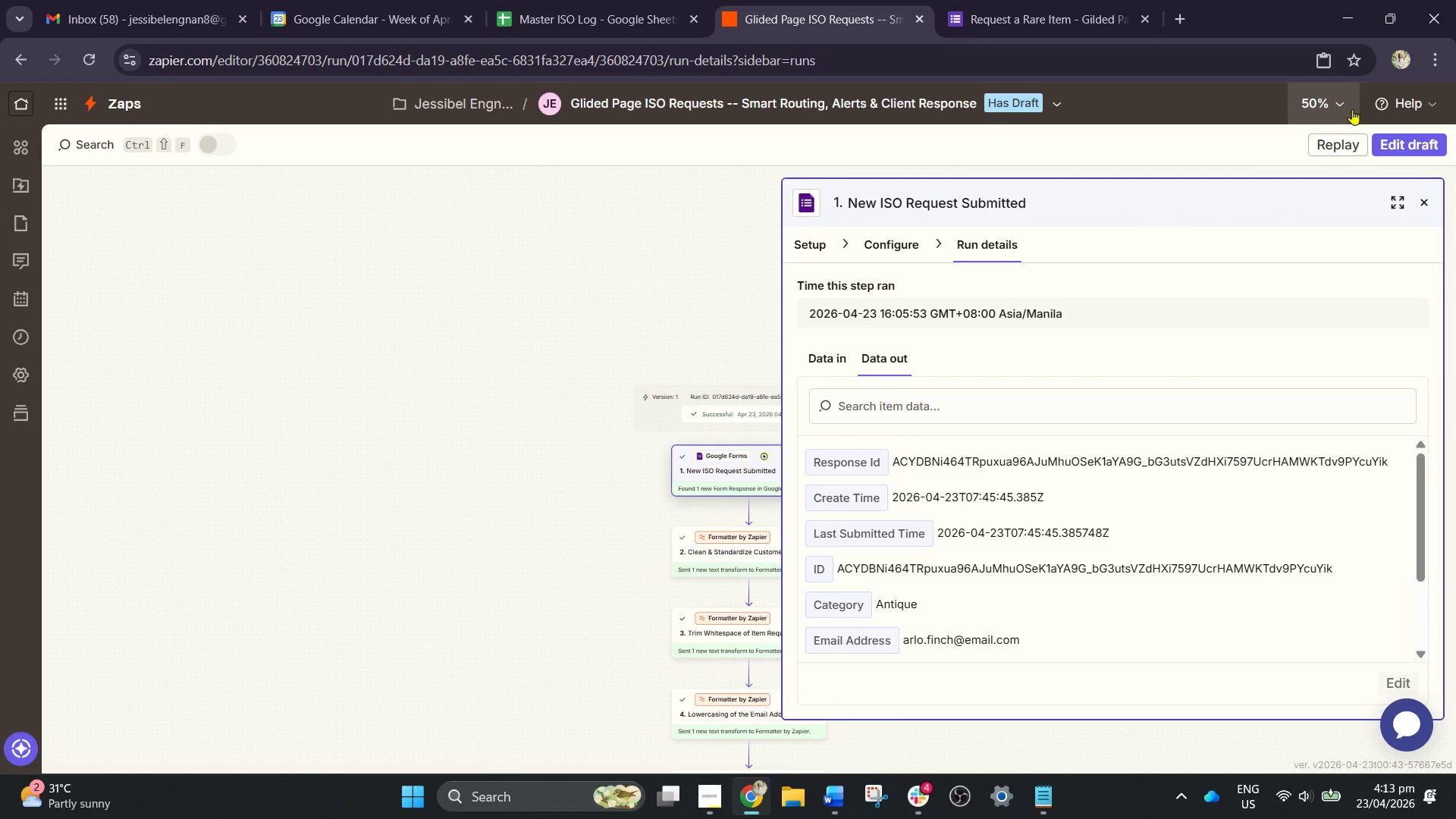 
left_click([1352, 109])
 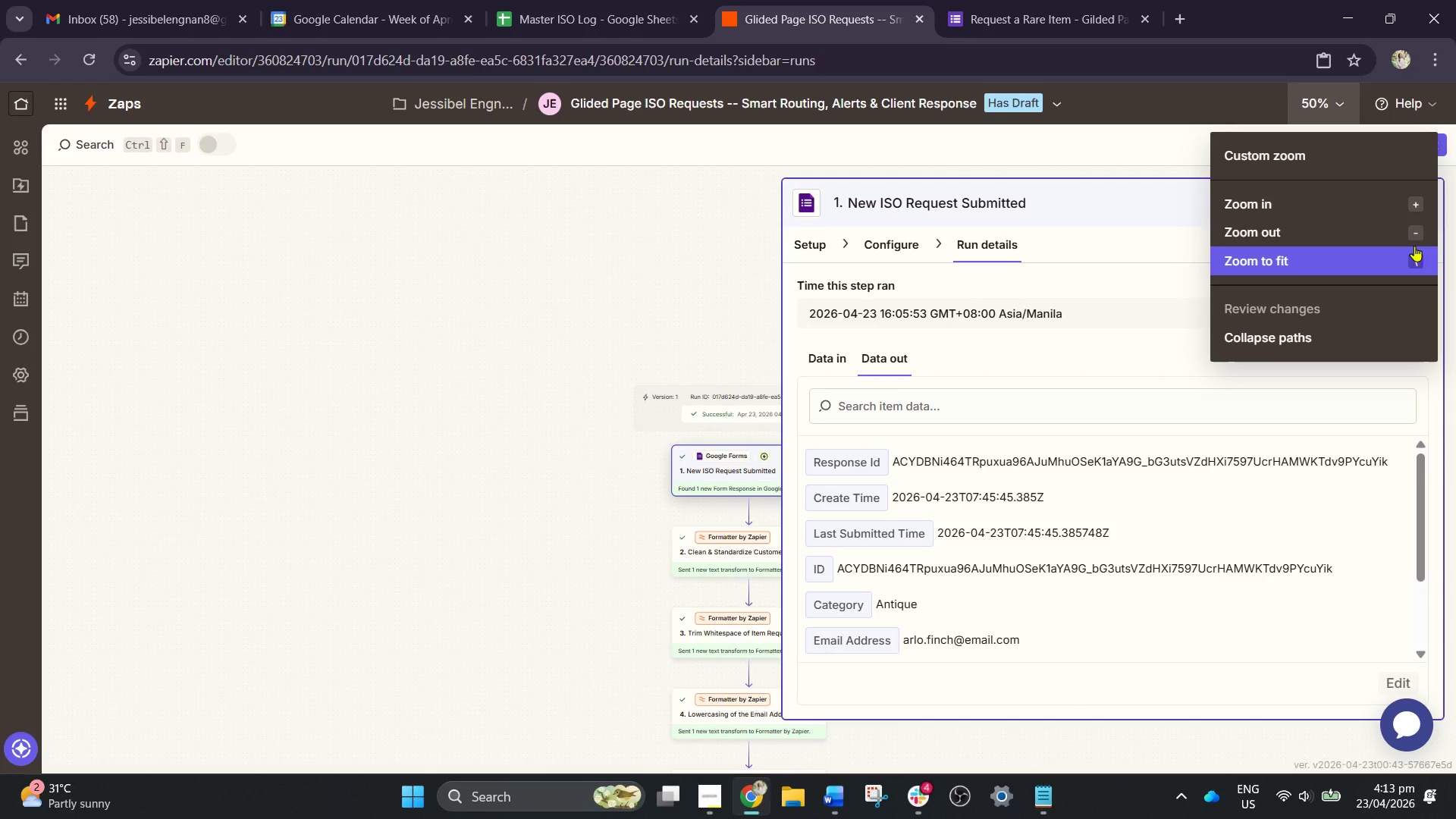 
left_click([1423, 237])
 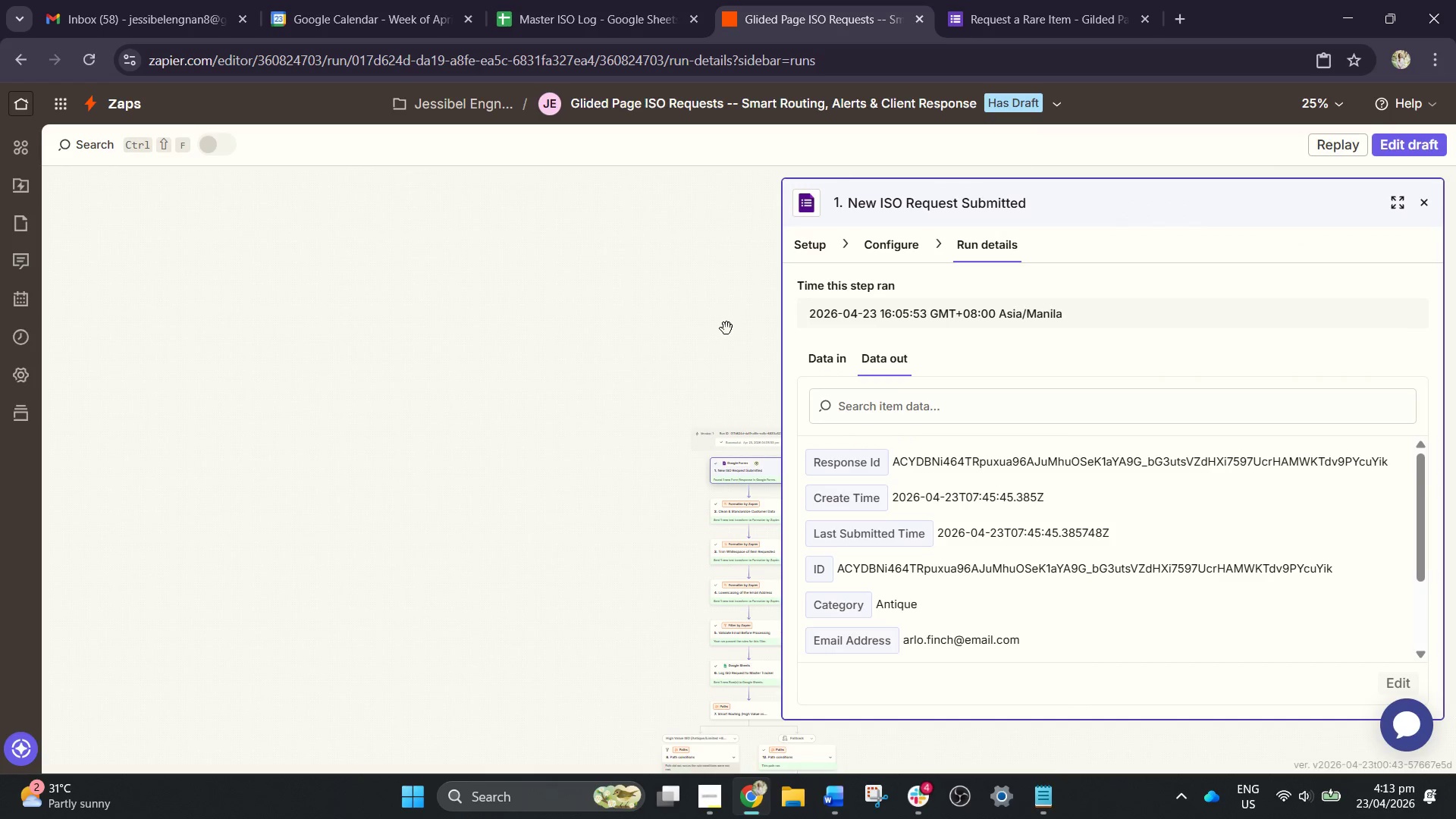 
left_click_drag(start_coordinate=[661, 304], to_coordinate=[668, 292])
 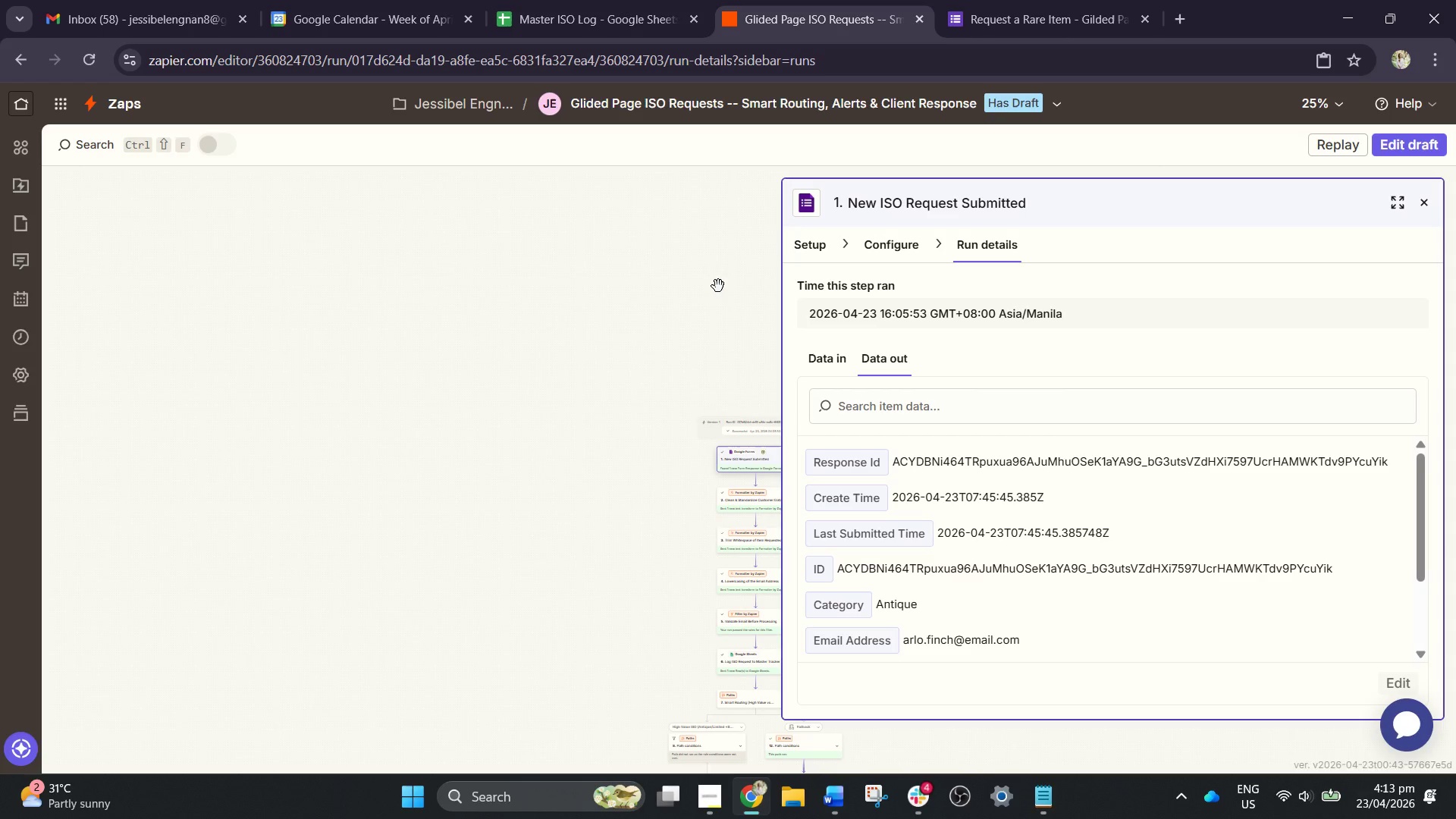 
left_click_drag(start_coordinate=[718, 286], to_coordinate=[652, 200])
 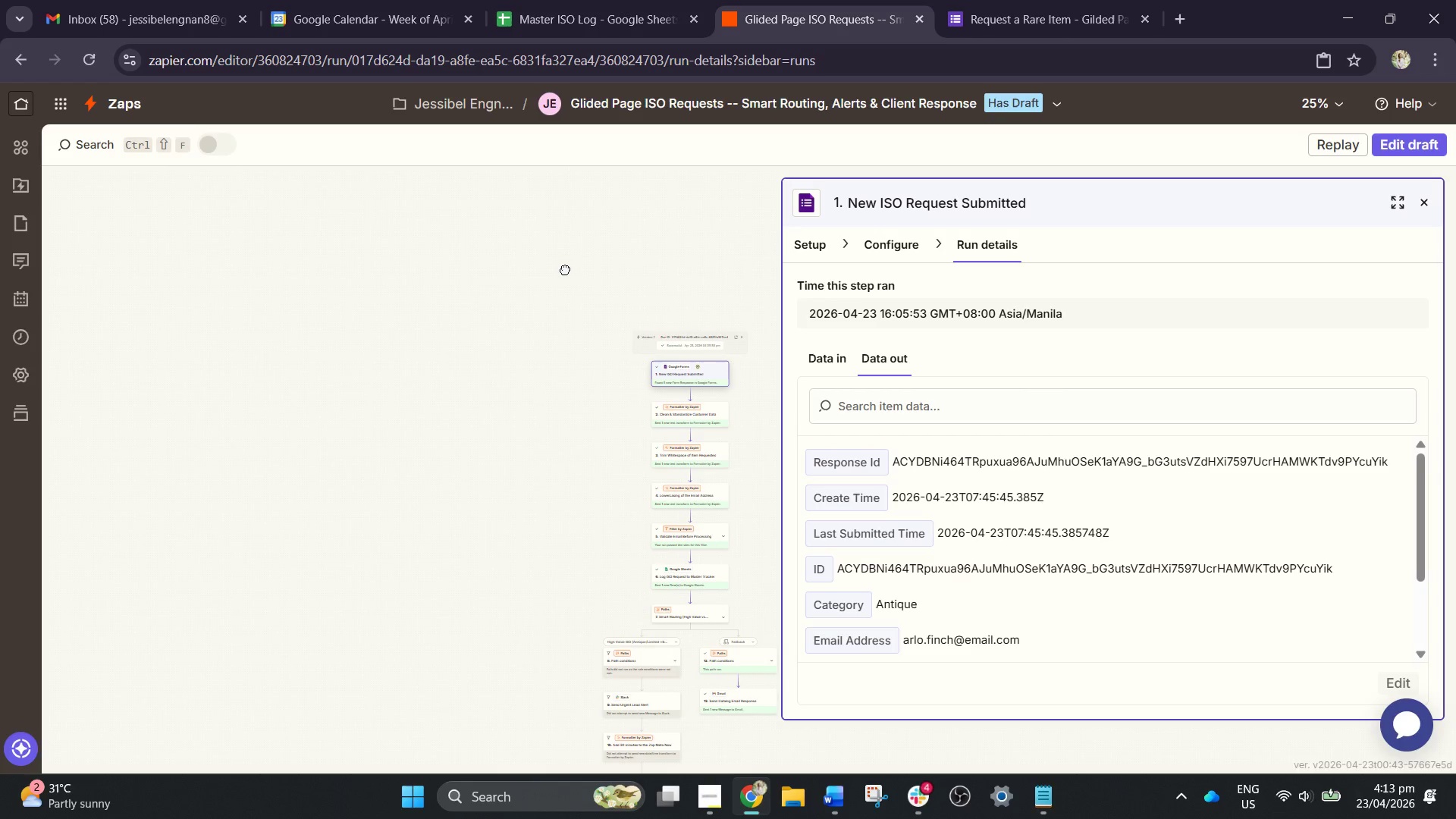 
left_click_drag(start_coordinate=[565, 269], to_coordinate=[575, 196])
 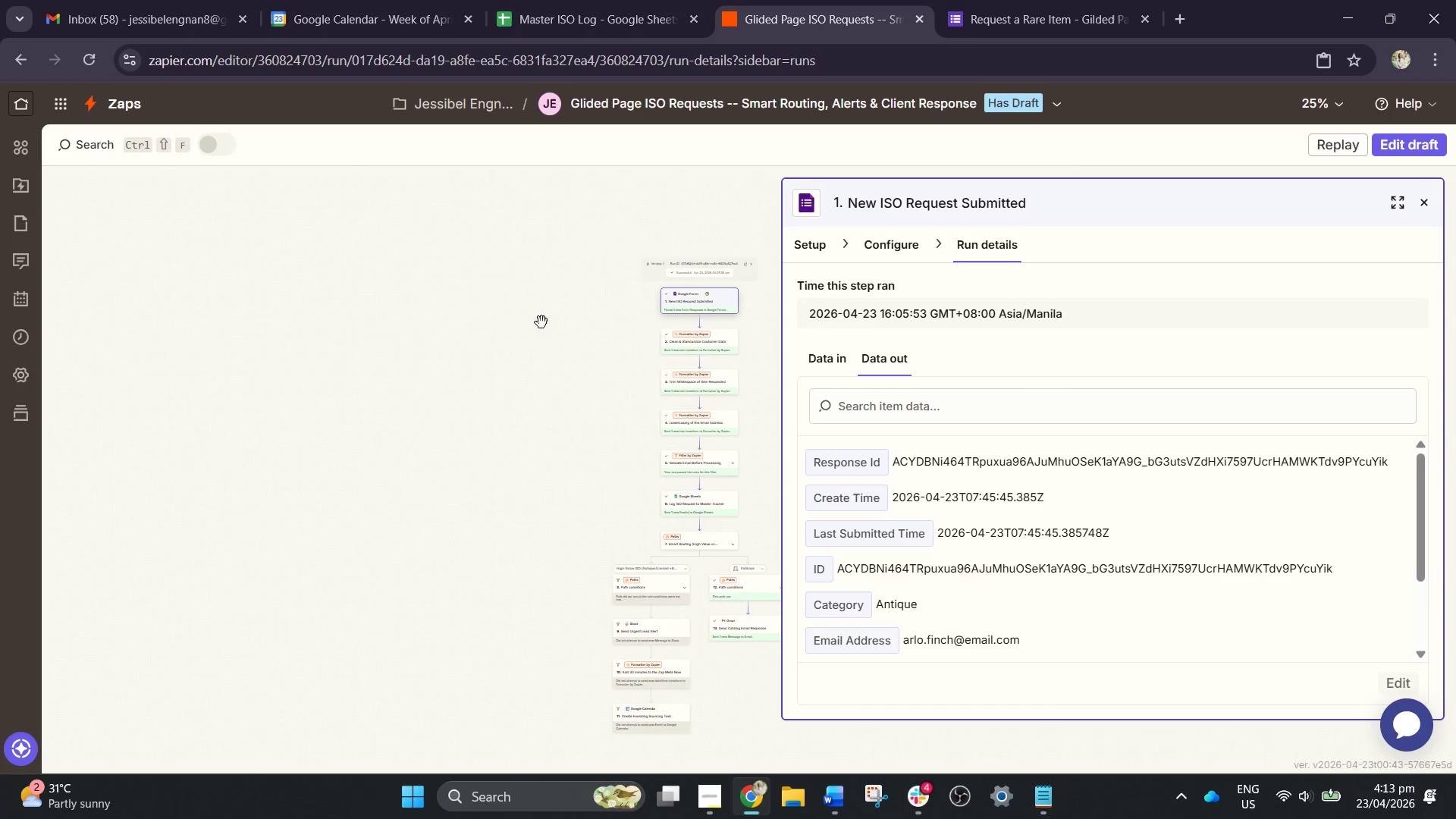 
left_click_drag(start_coordinate=[541, 322], to_coordinate=[535, 272])
 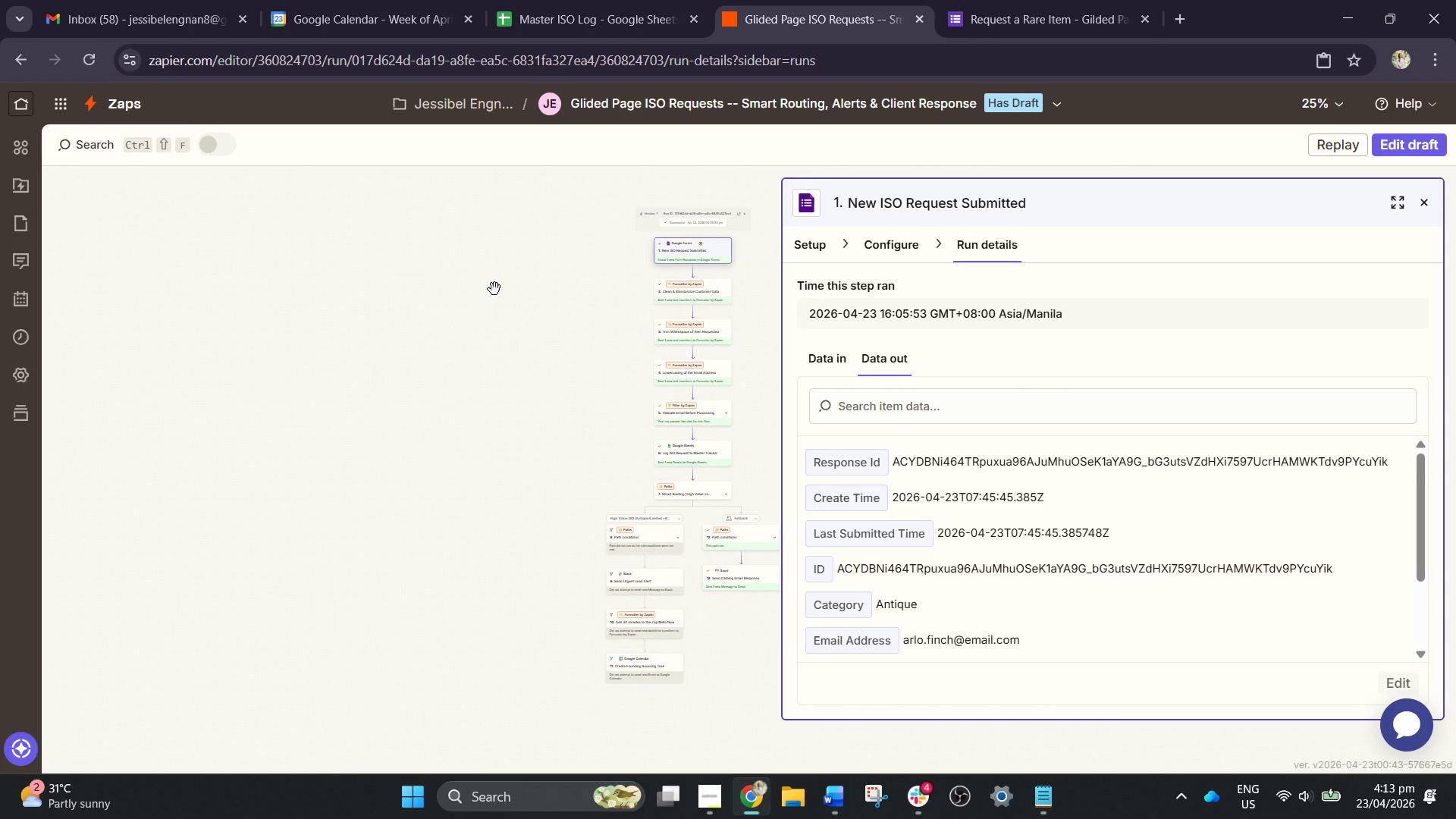 
wait(8.27)
 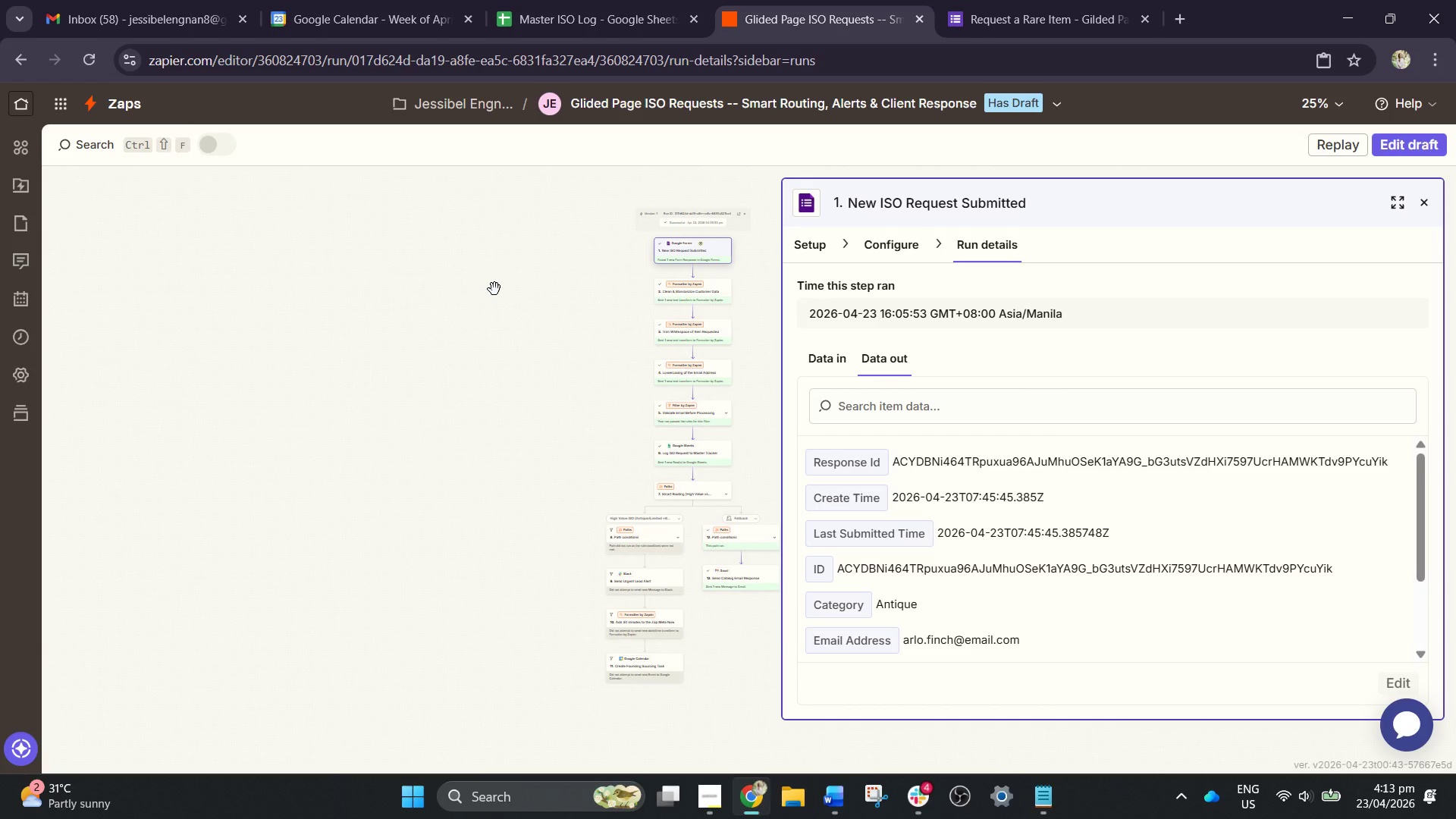 
left_click([1423, 199])
 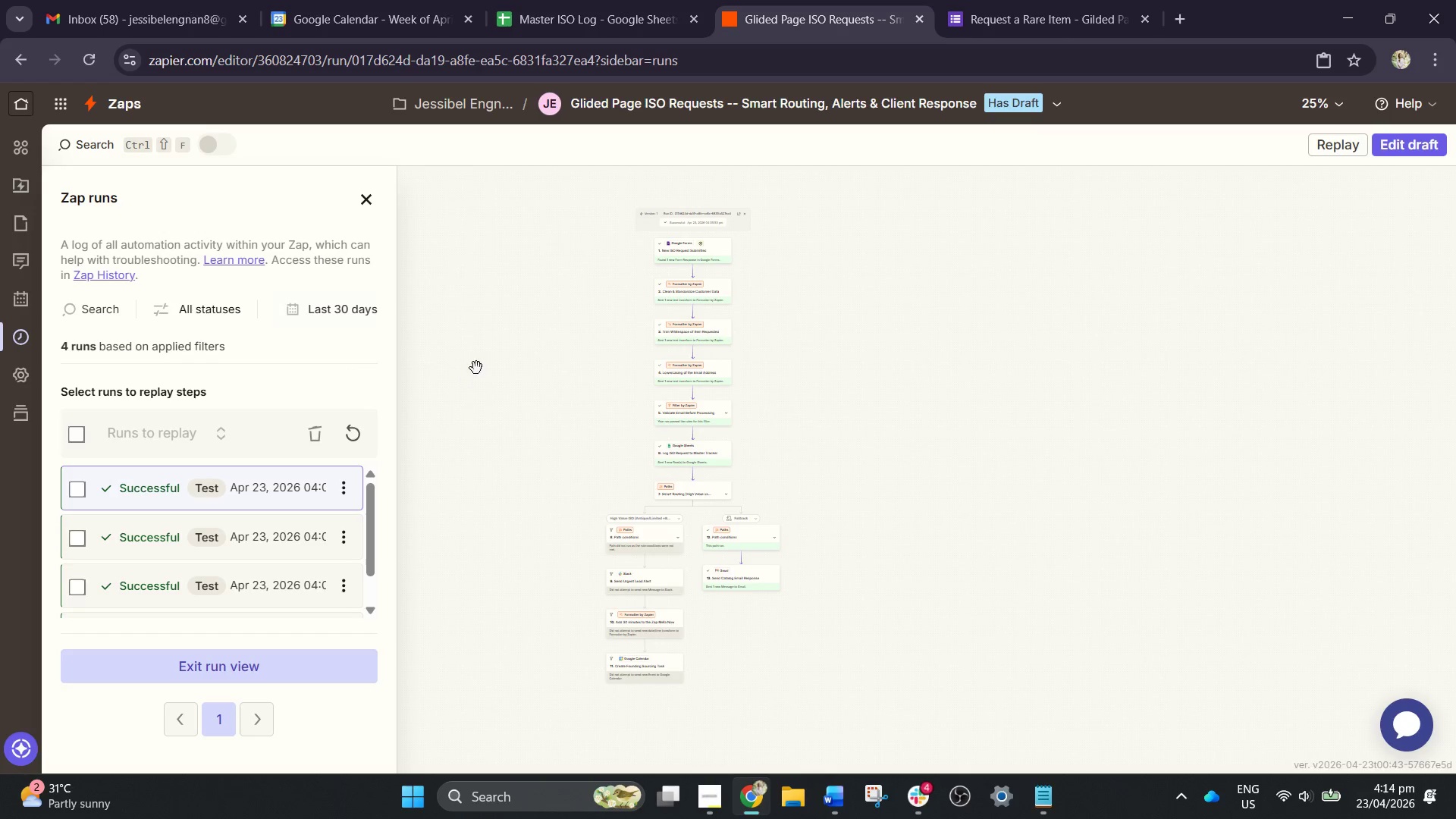 
left_click([482, 366])
 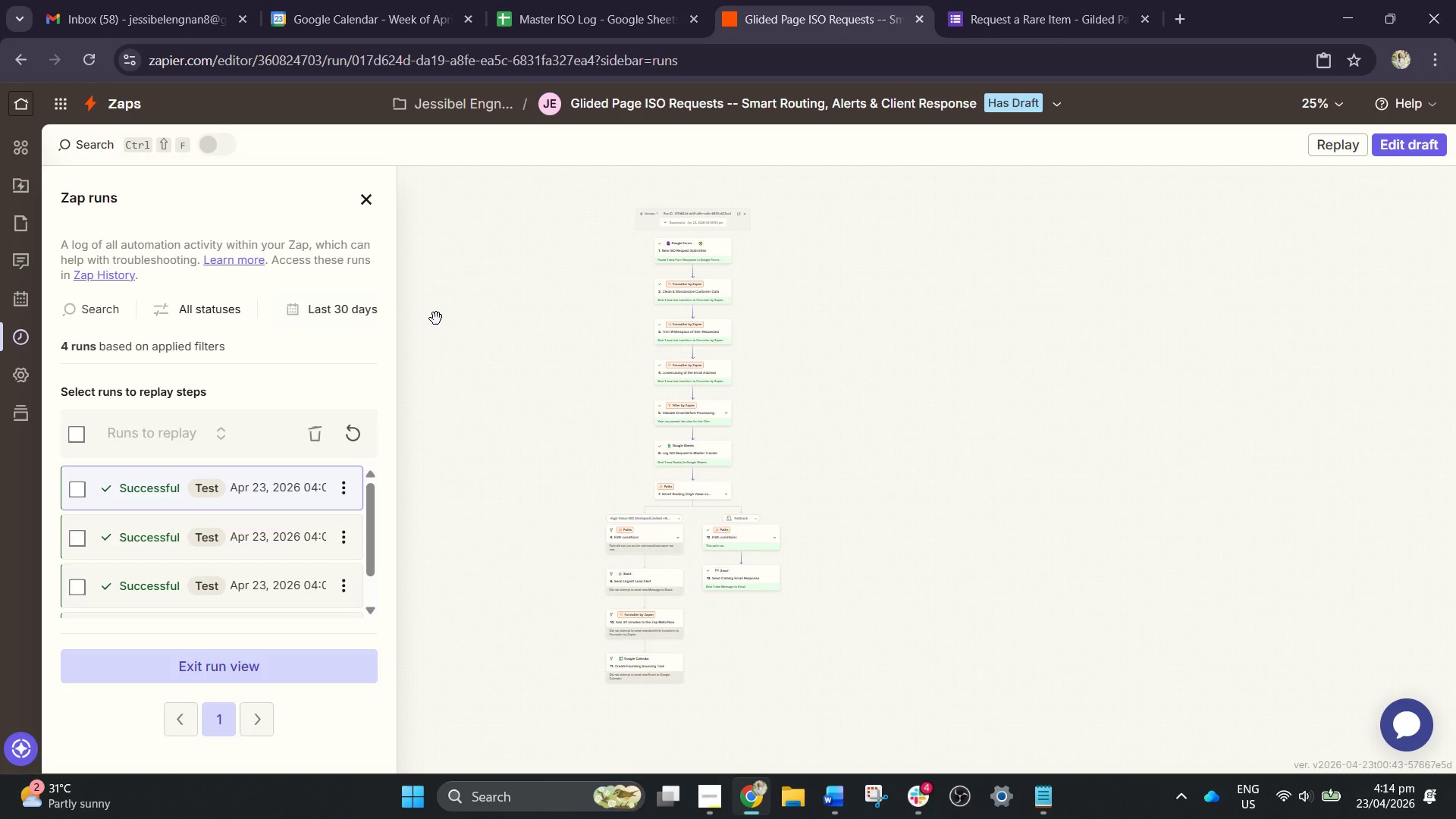 
wait(23.44)
 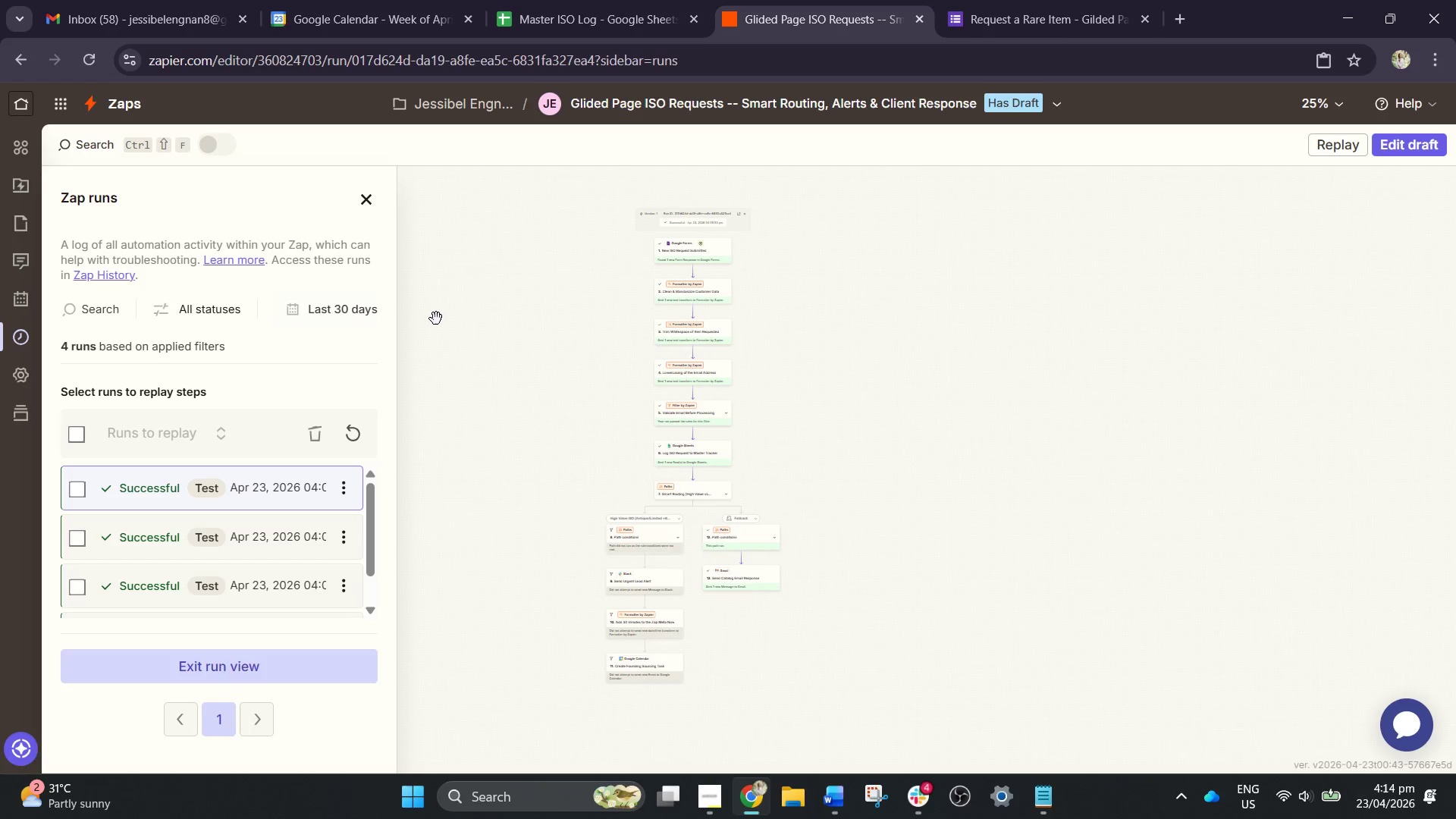 
scroll: coordinate [966, 334], scroll_direction: up, amount: 3.0
 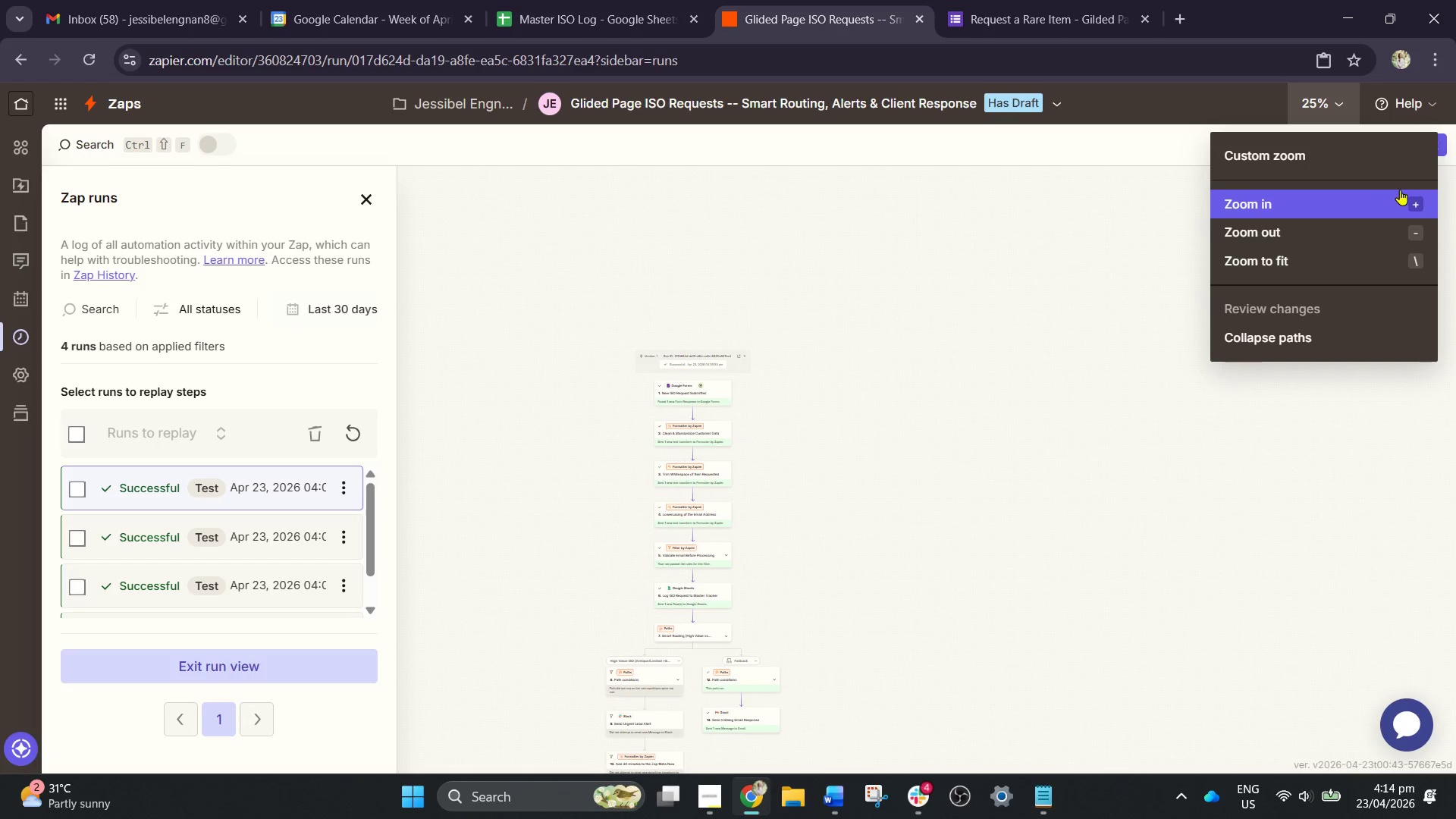 
double_click([1416, 205])
 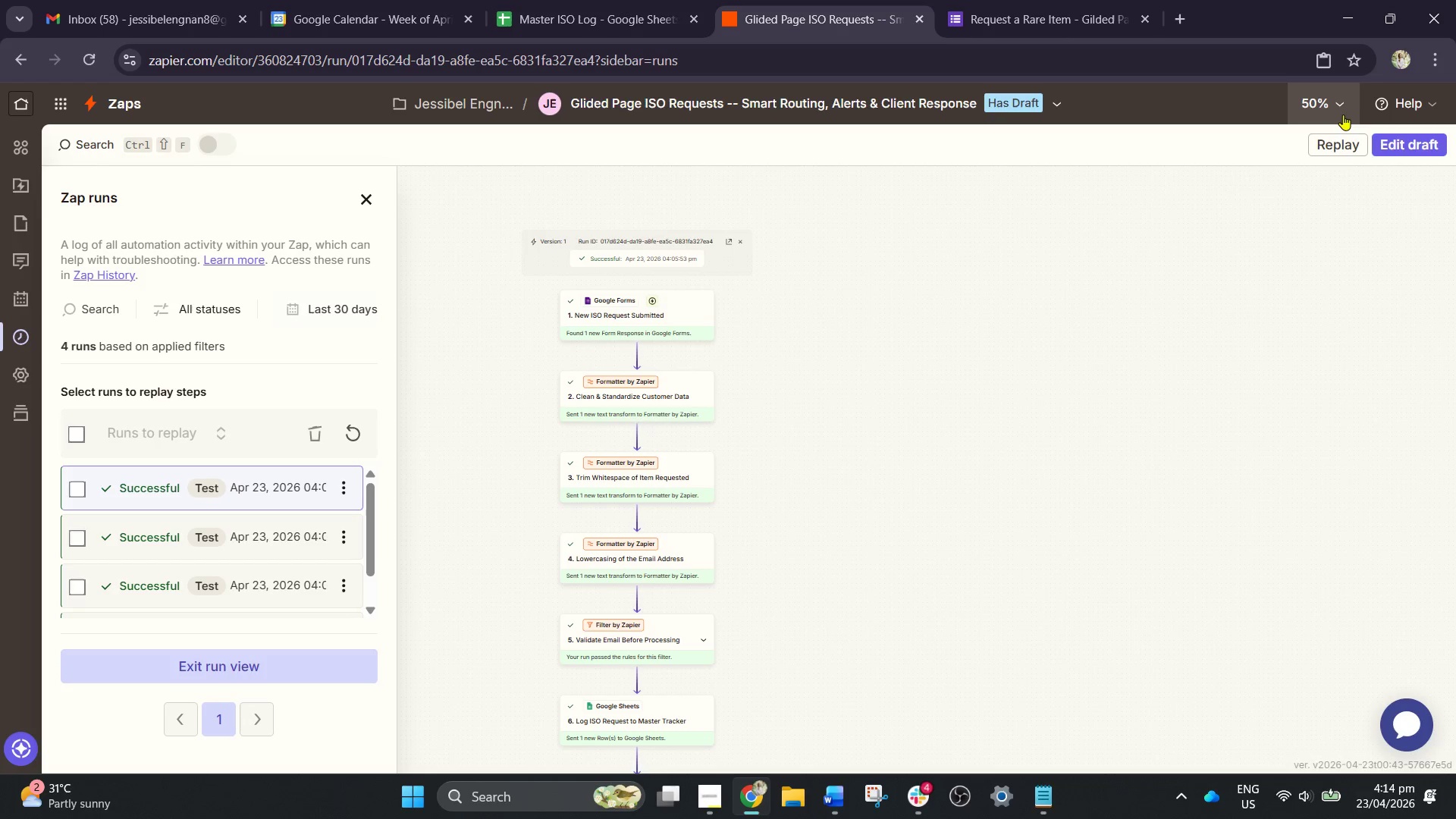 
left_click([1340, 113])
 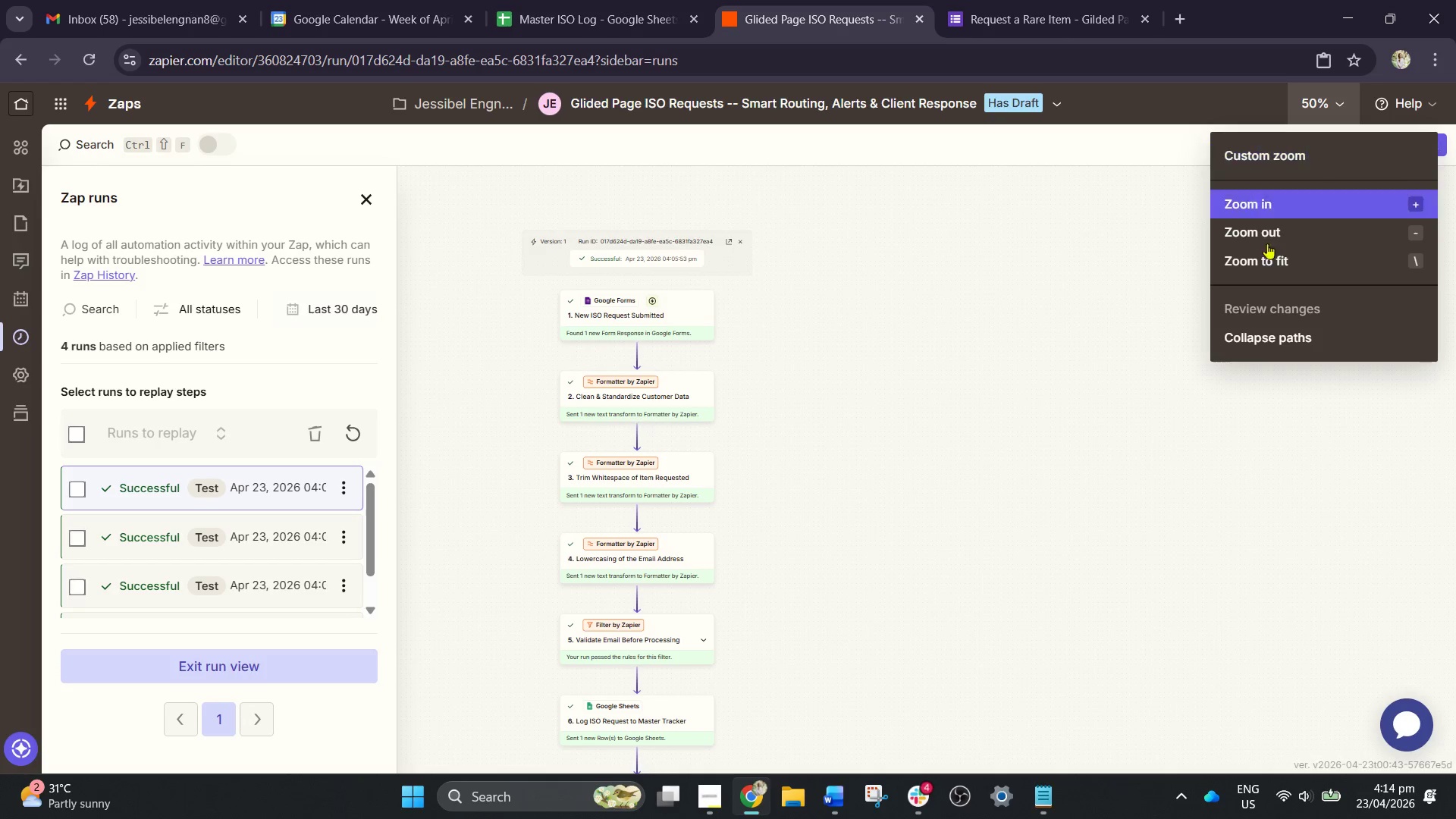 
scroll: coordinate [1109, 275], scroll_direction: up, amount: 4.0
 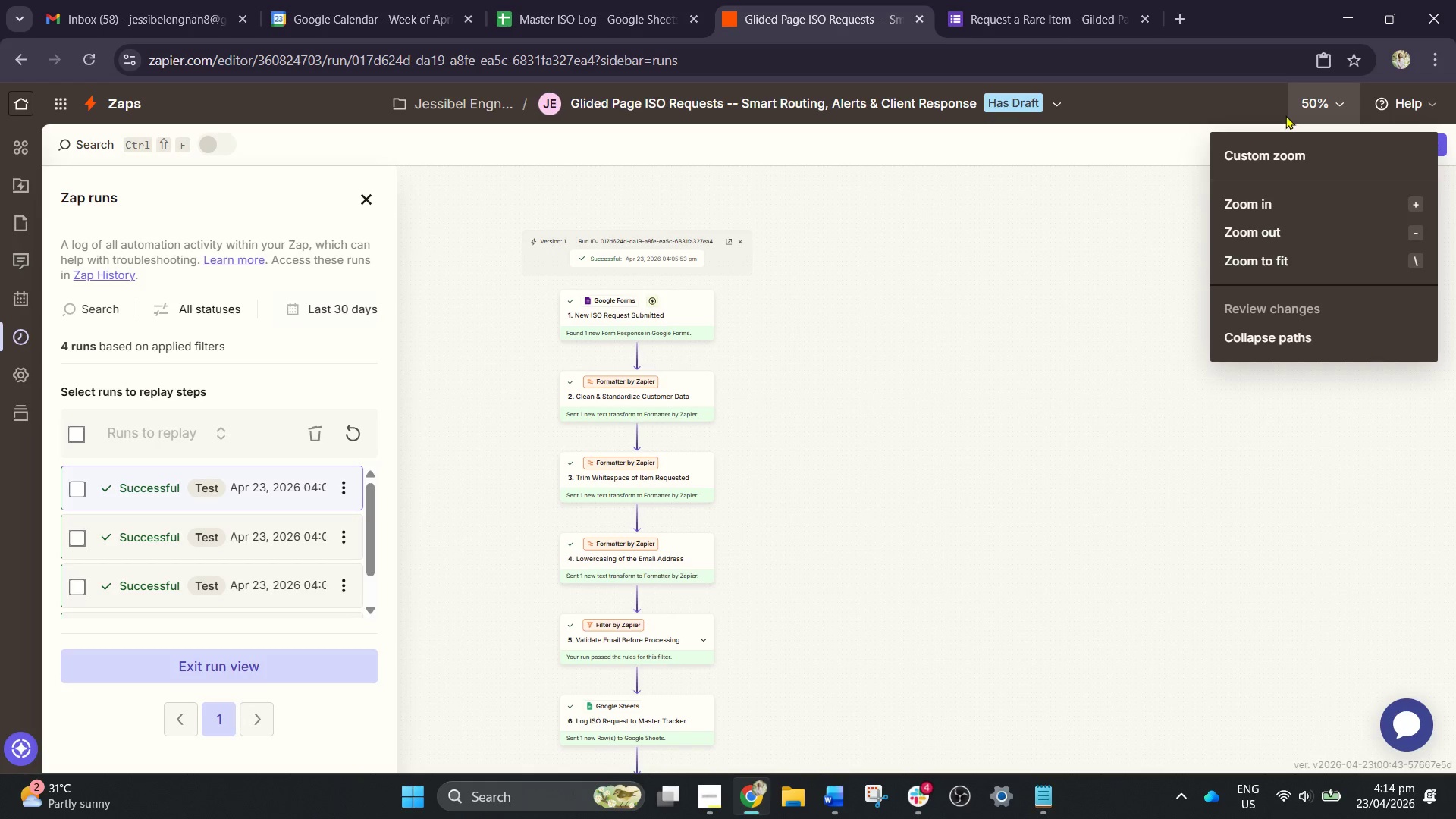 
left_click([1324, 108])
 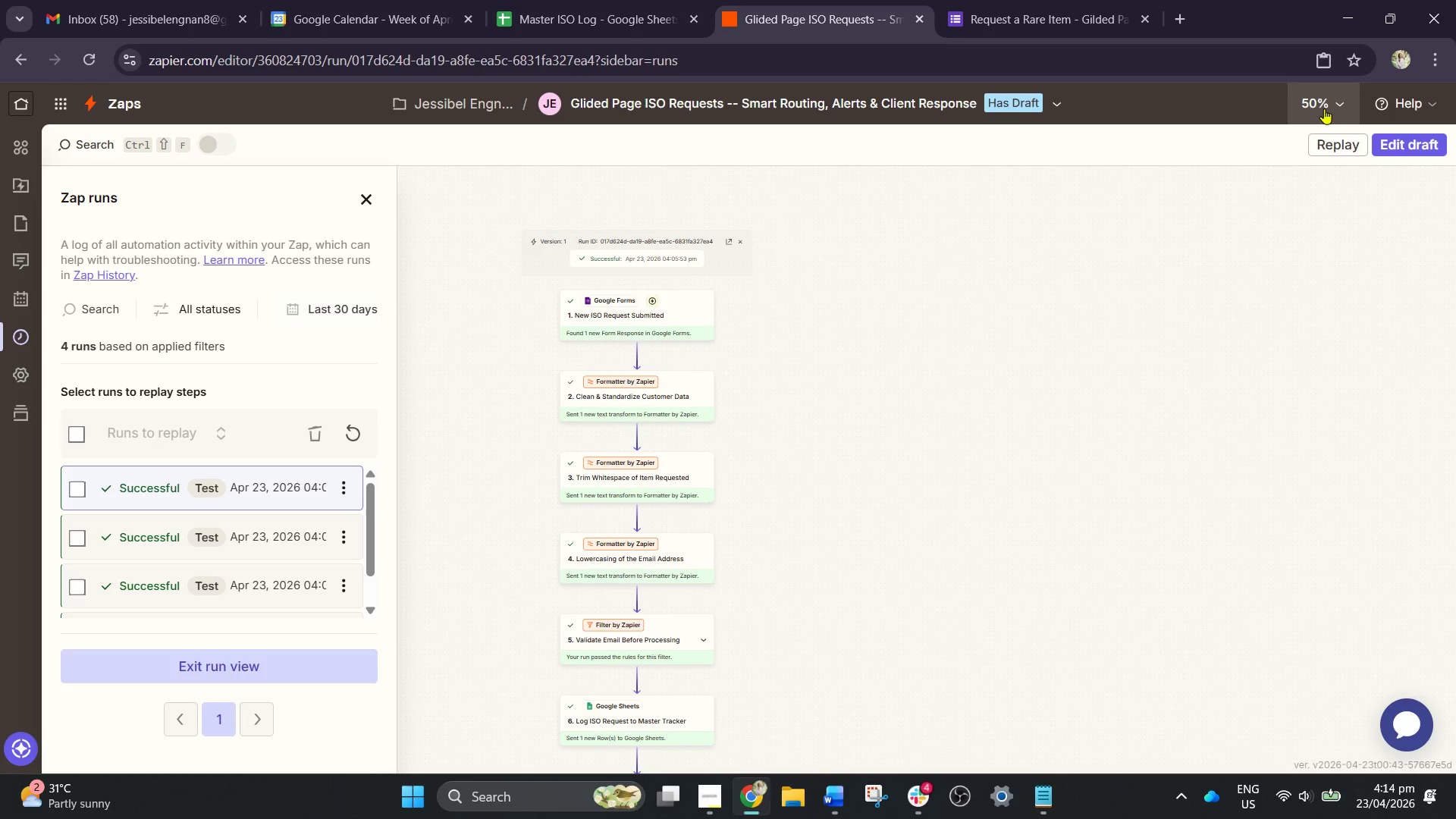 
scroll: coordinate [1288, 113], scroll_direction: up, amount: 1.0
 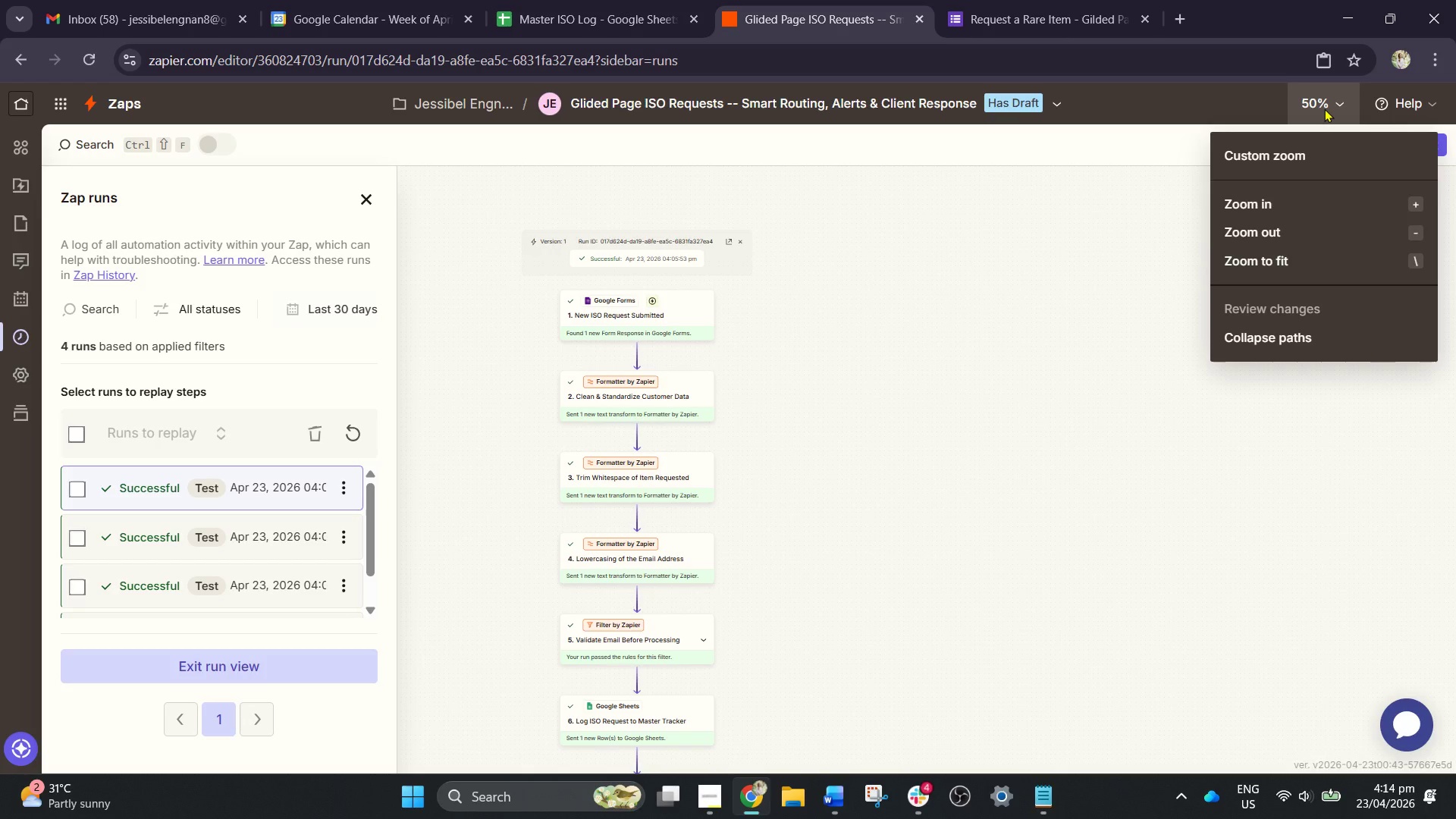 
left_click([1345, 107])
 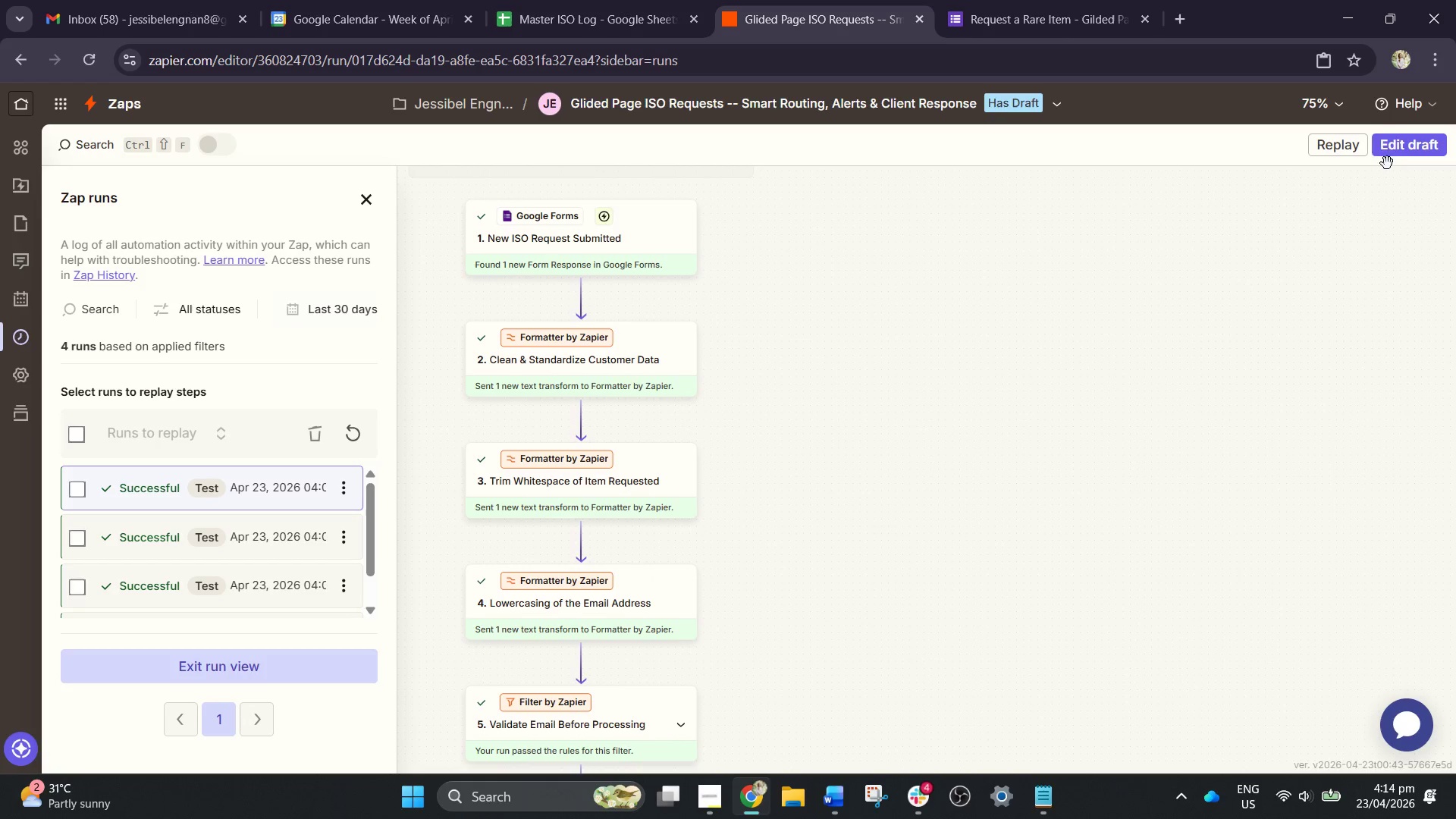 
scroll: coordinate [1326, 108], scroll_direction: up, amount: 3.0
 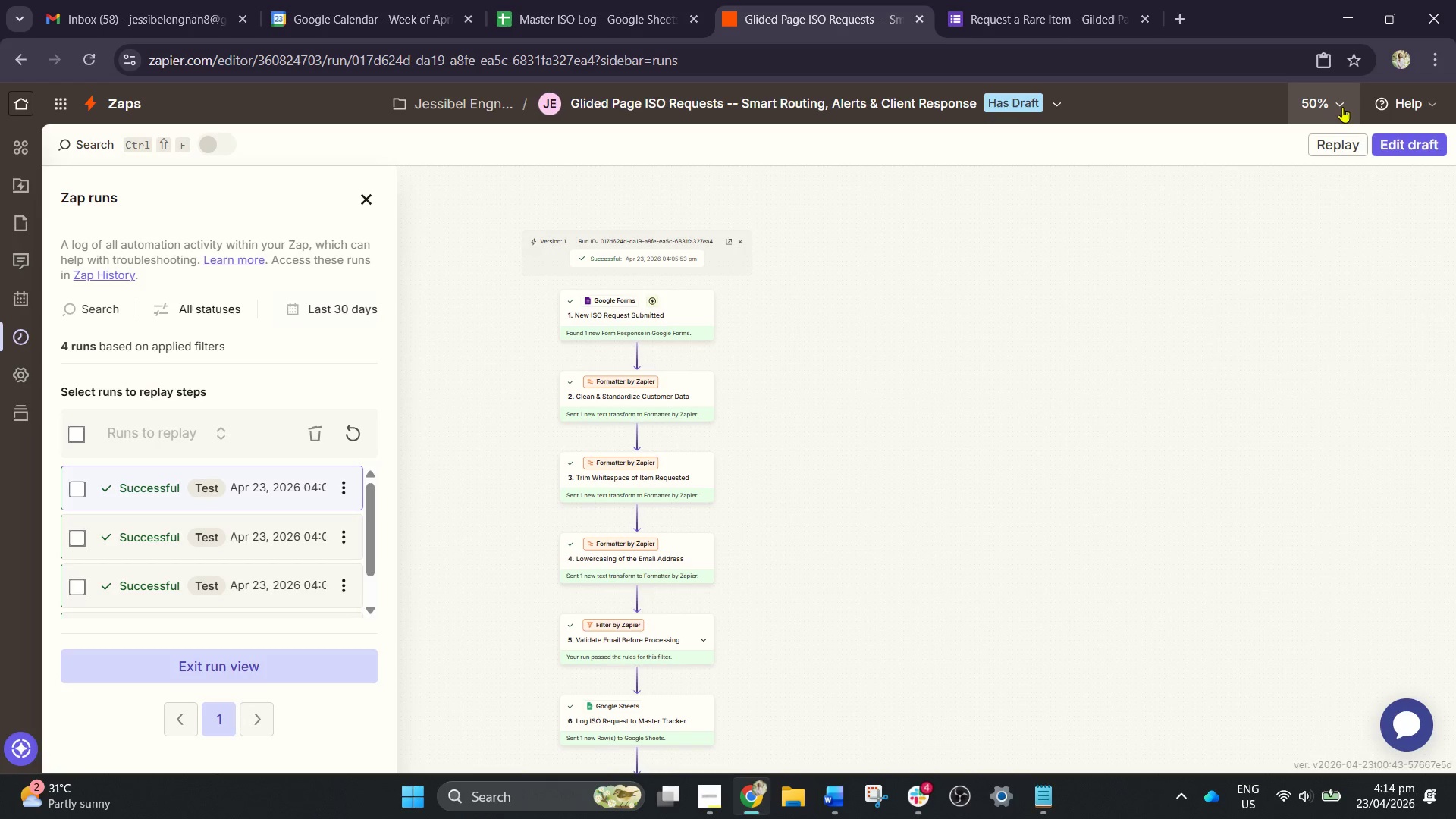 
left_click([1344, 108])
 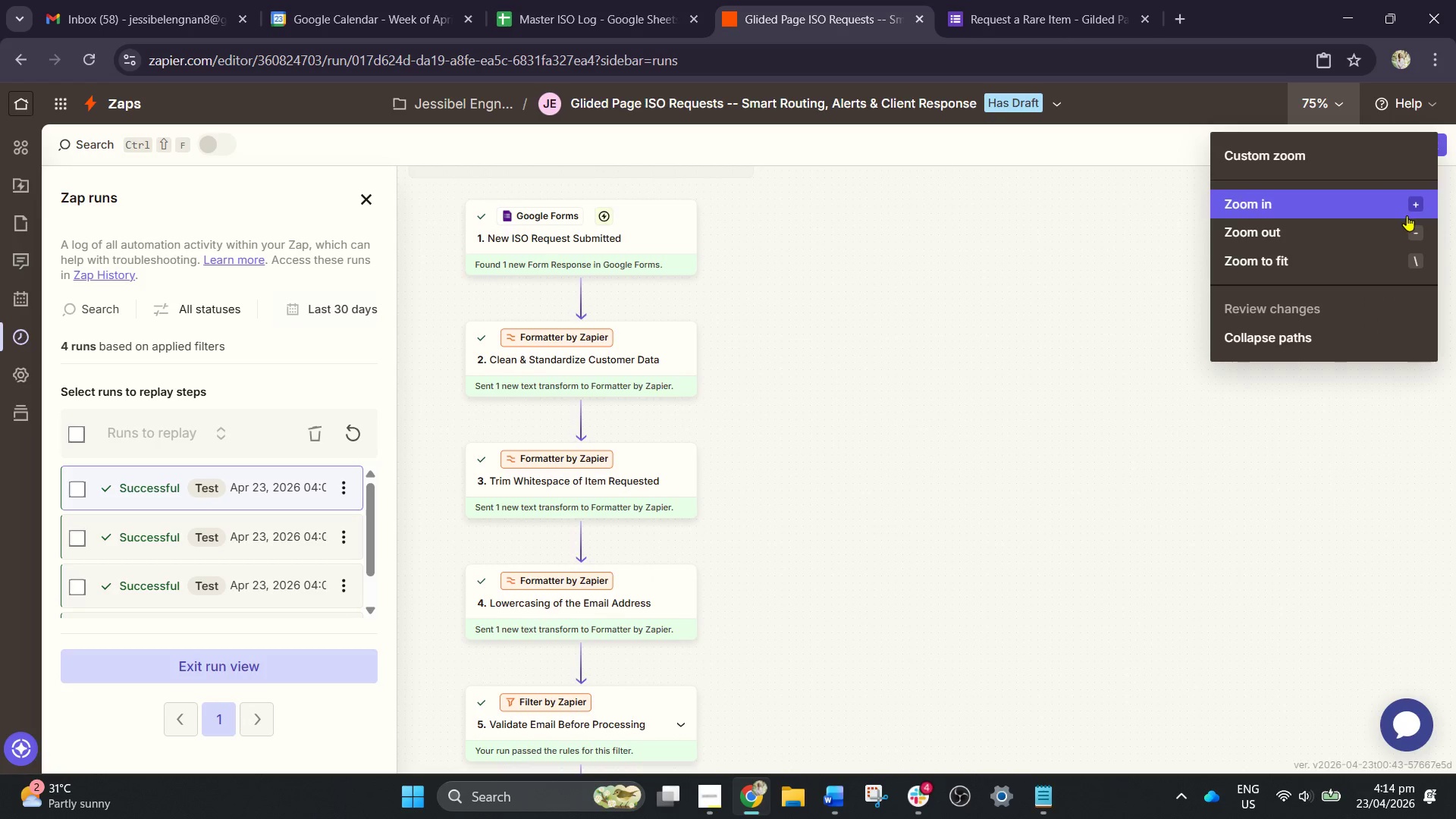 
left_click([1407, 215])
 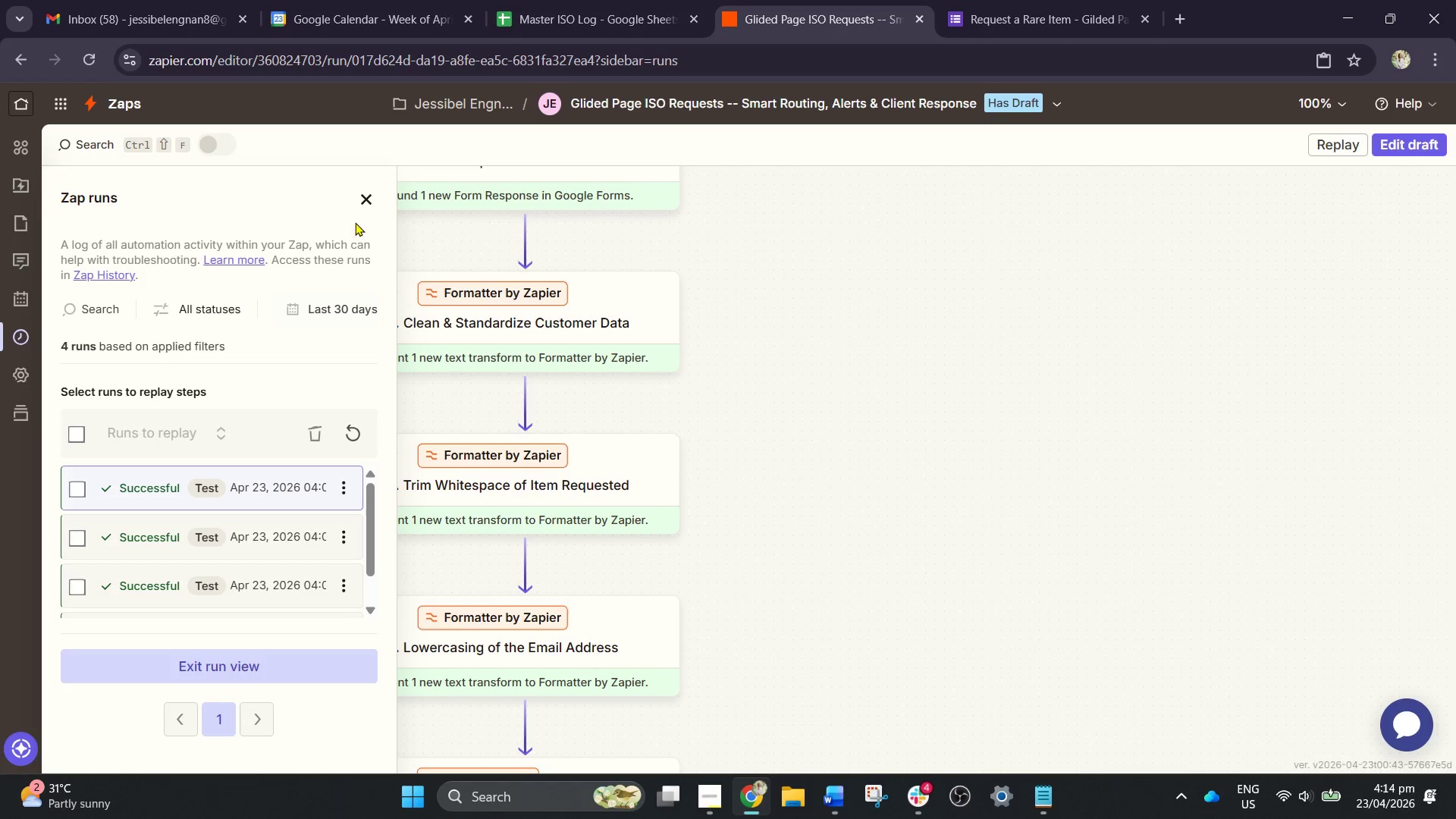 
mouse_move([370, 213])
 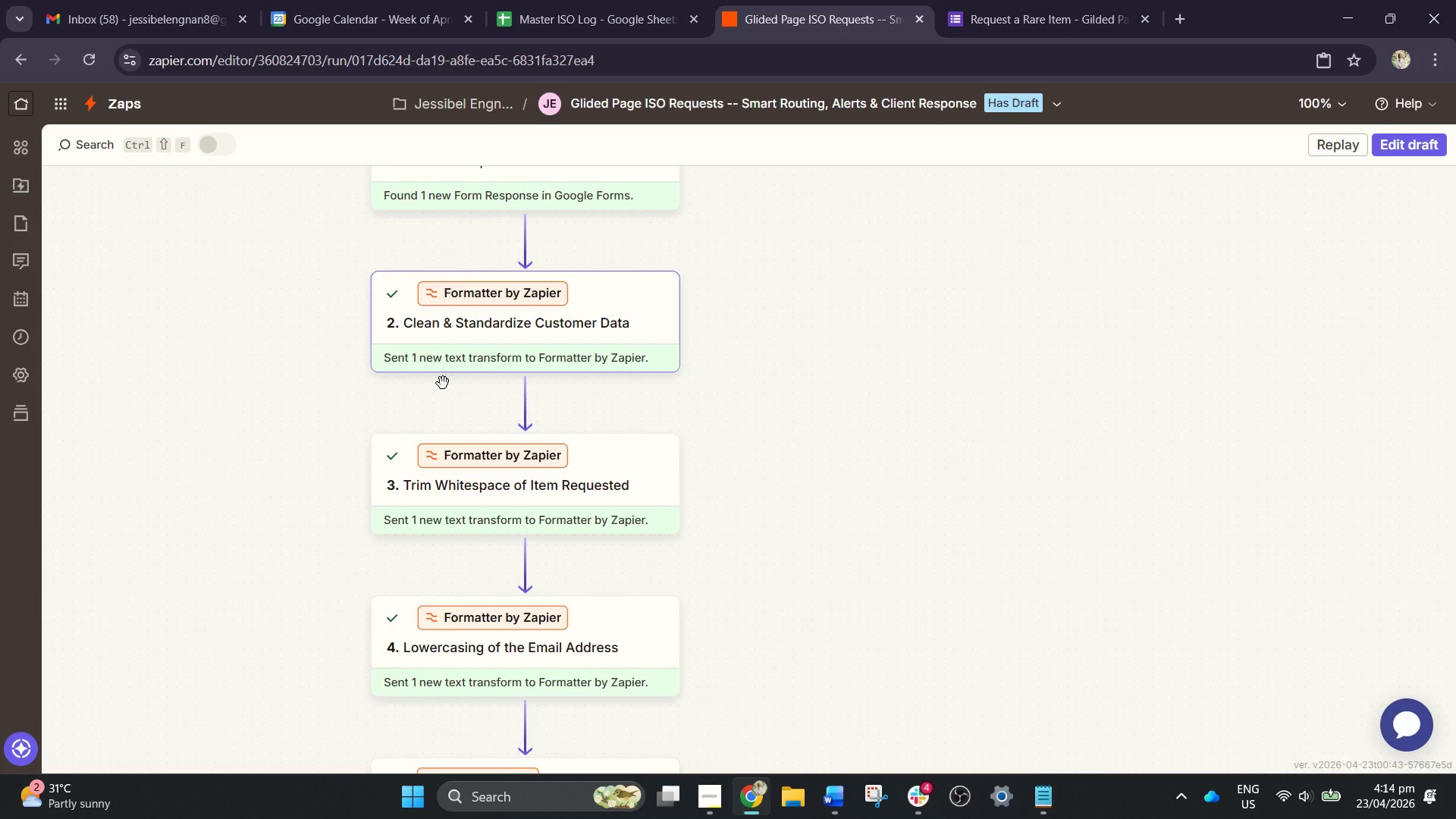 
left_click_drag(start_coordinate=[544, 457], to_coordinate=[540, 463])
 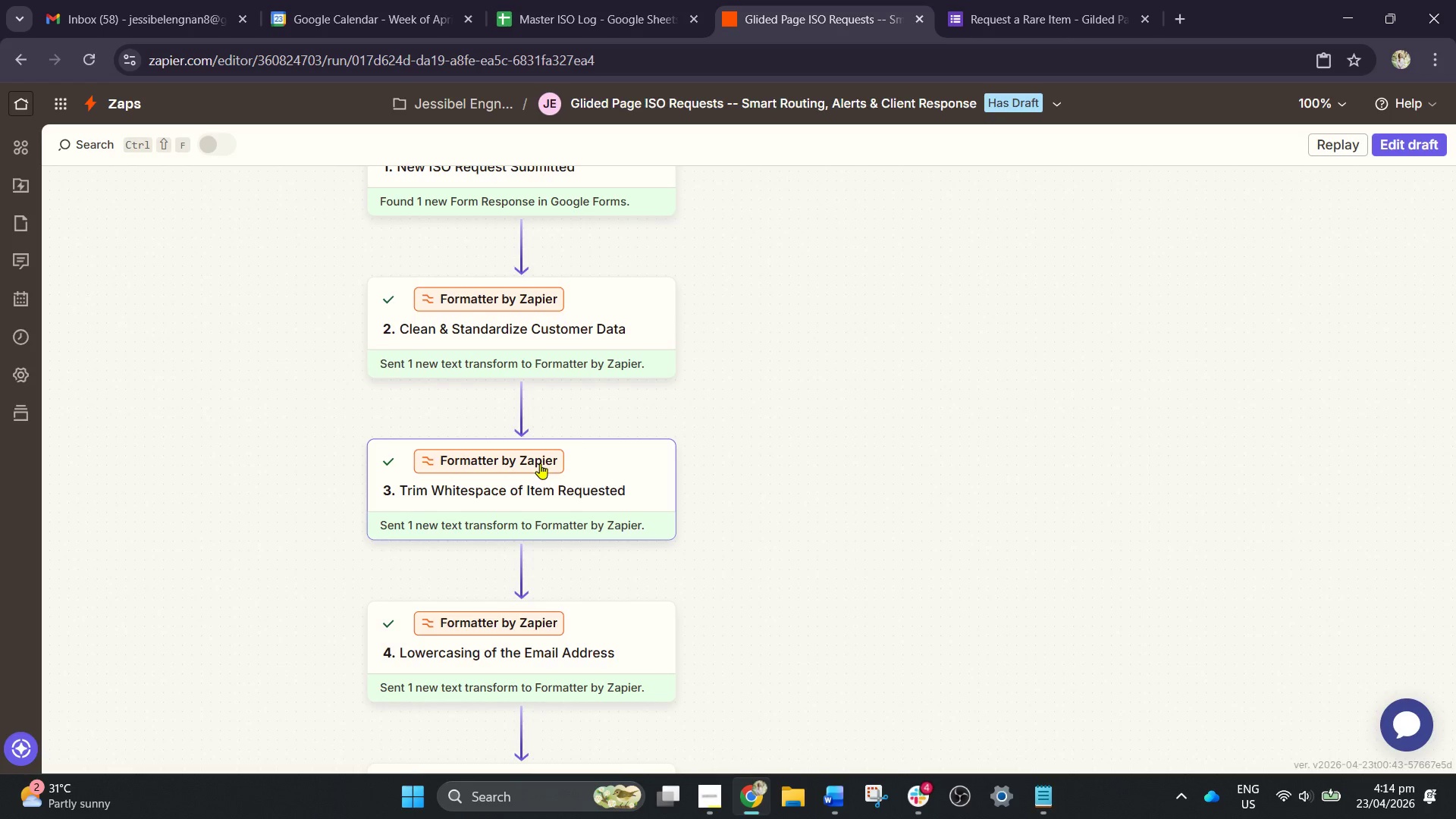 
left_click([540, 463])
 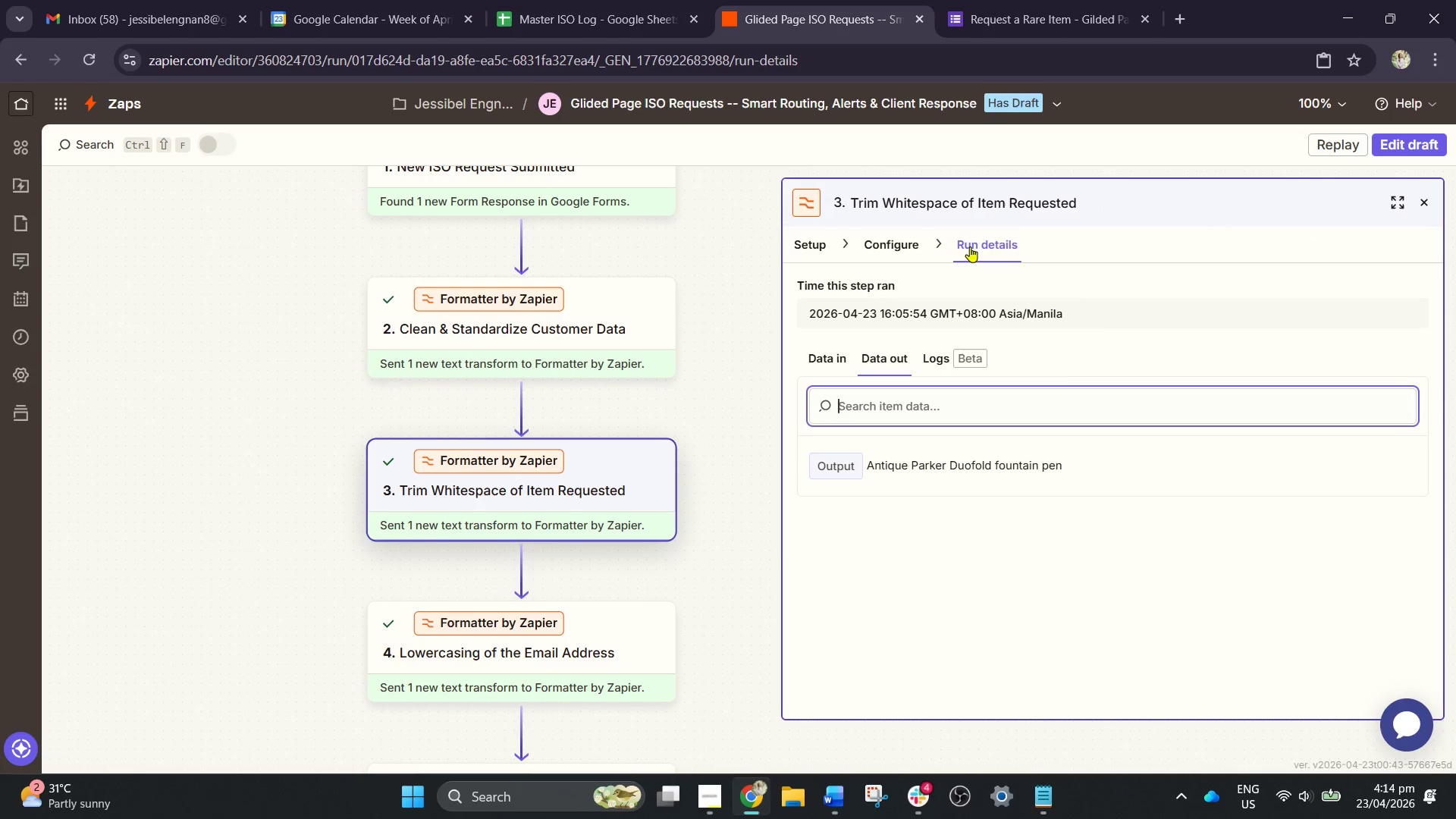 
left_click([879, 251])
 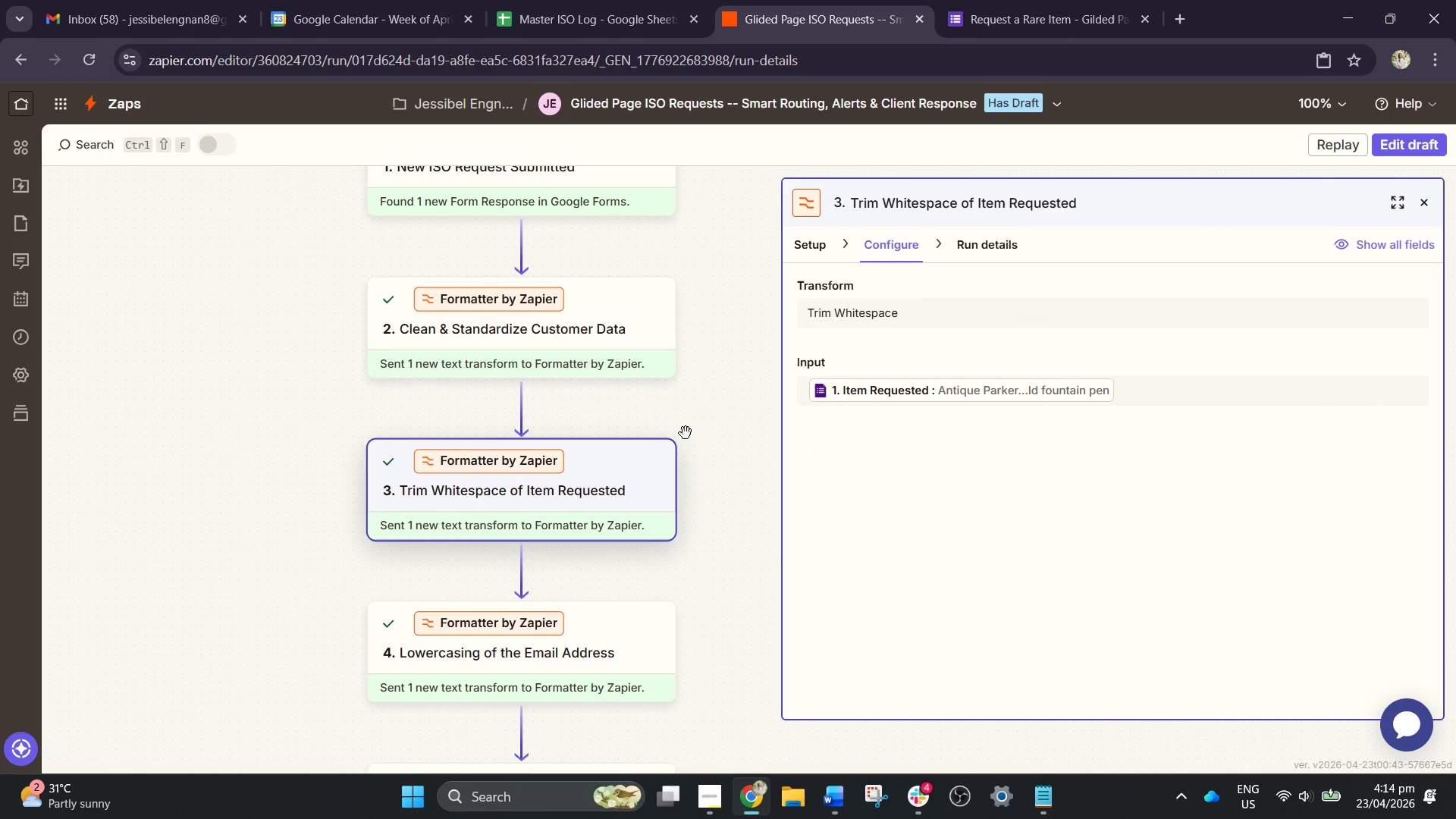 
left_click([537, 475])
 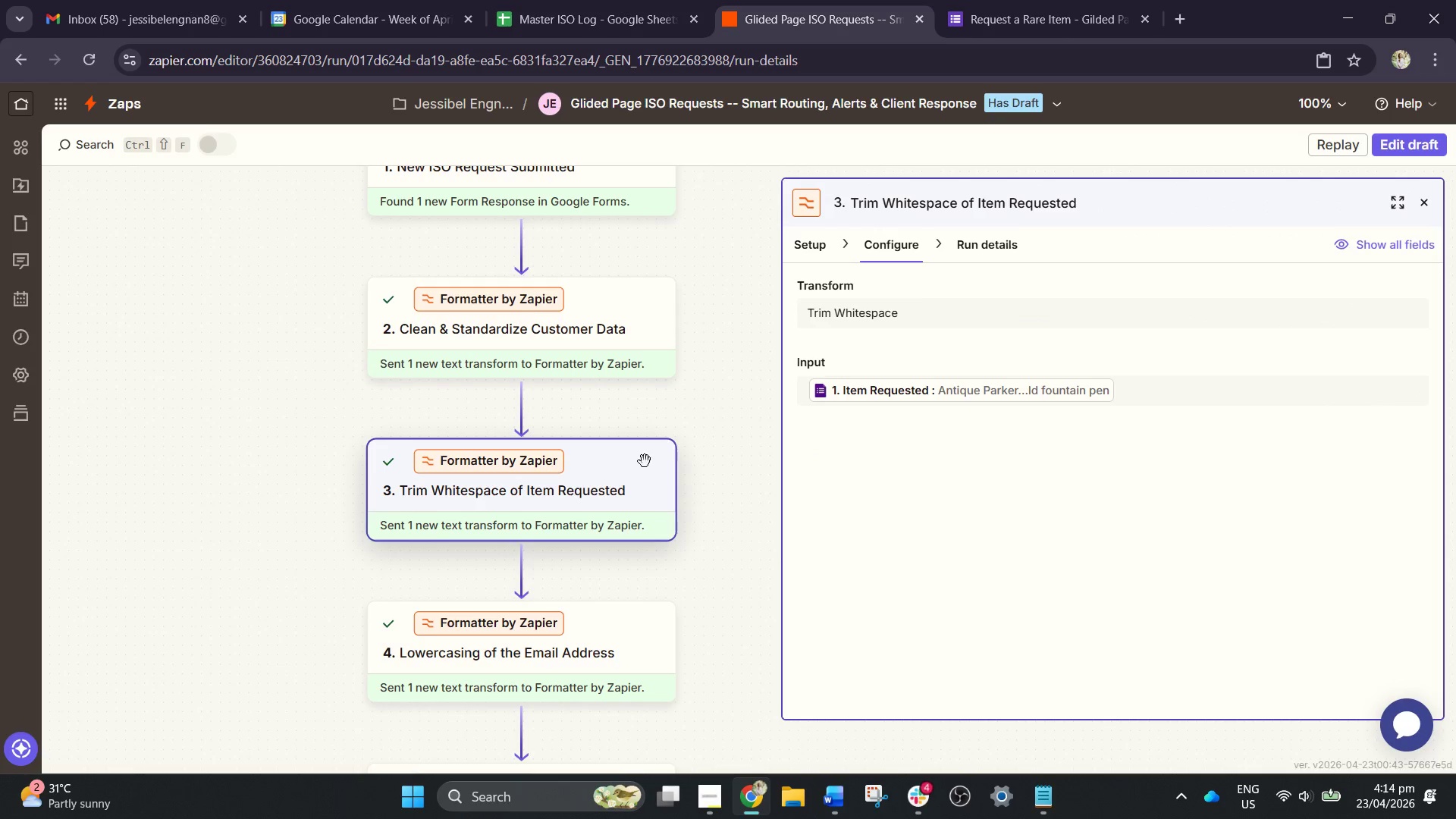 
left_click([698, 396])
 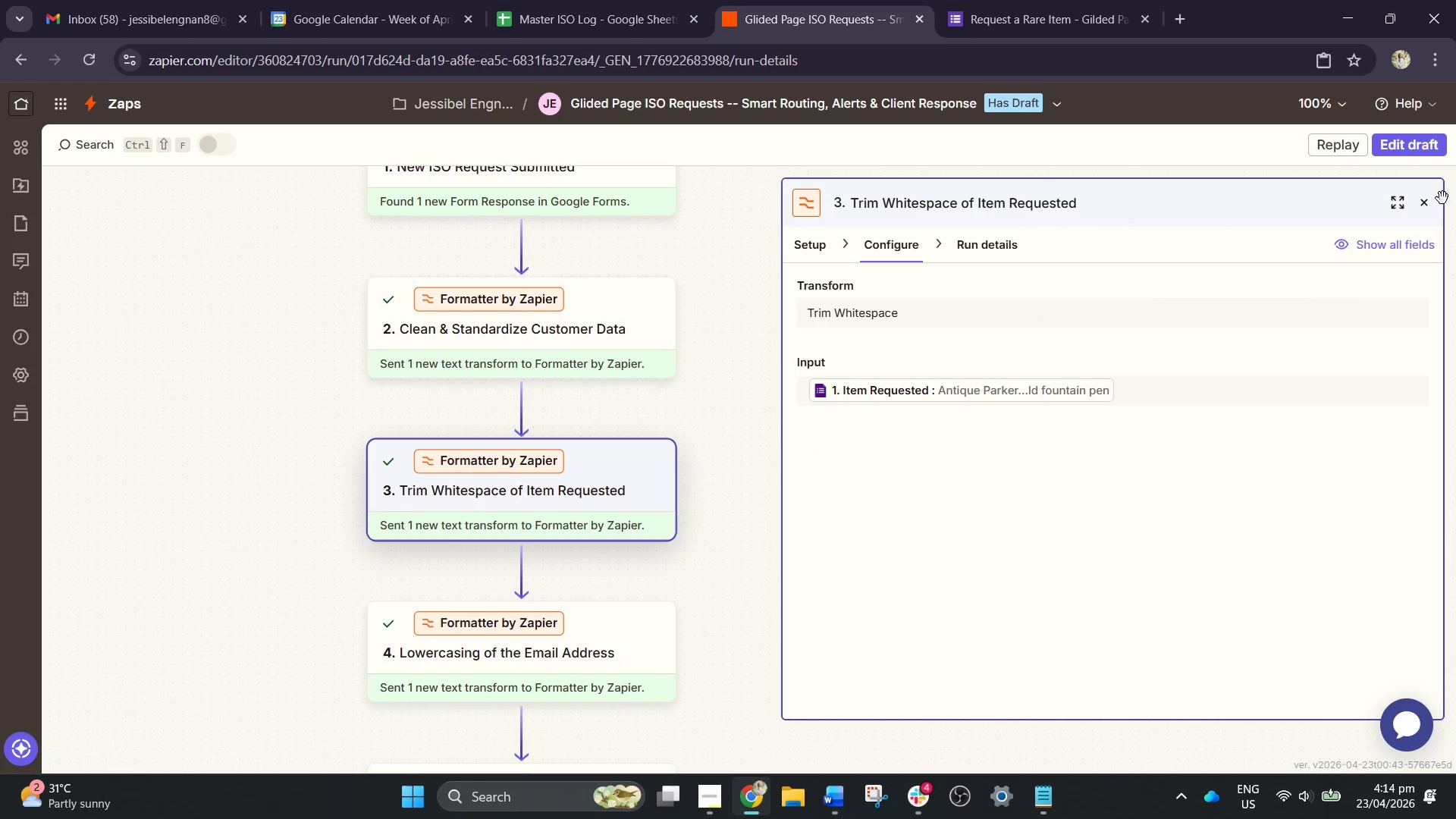 
left_click([1428, 201])
 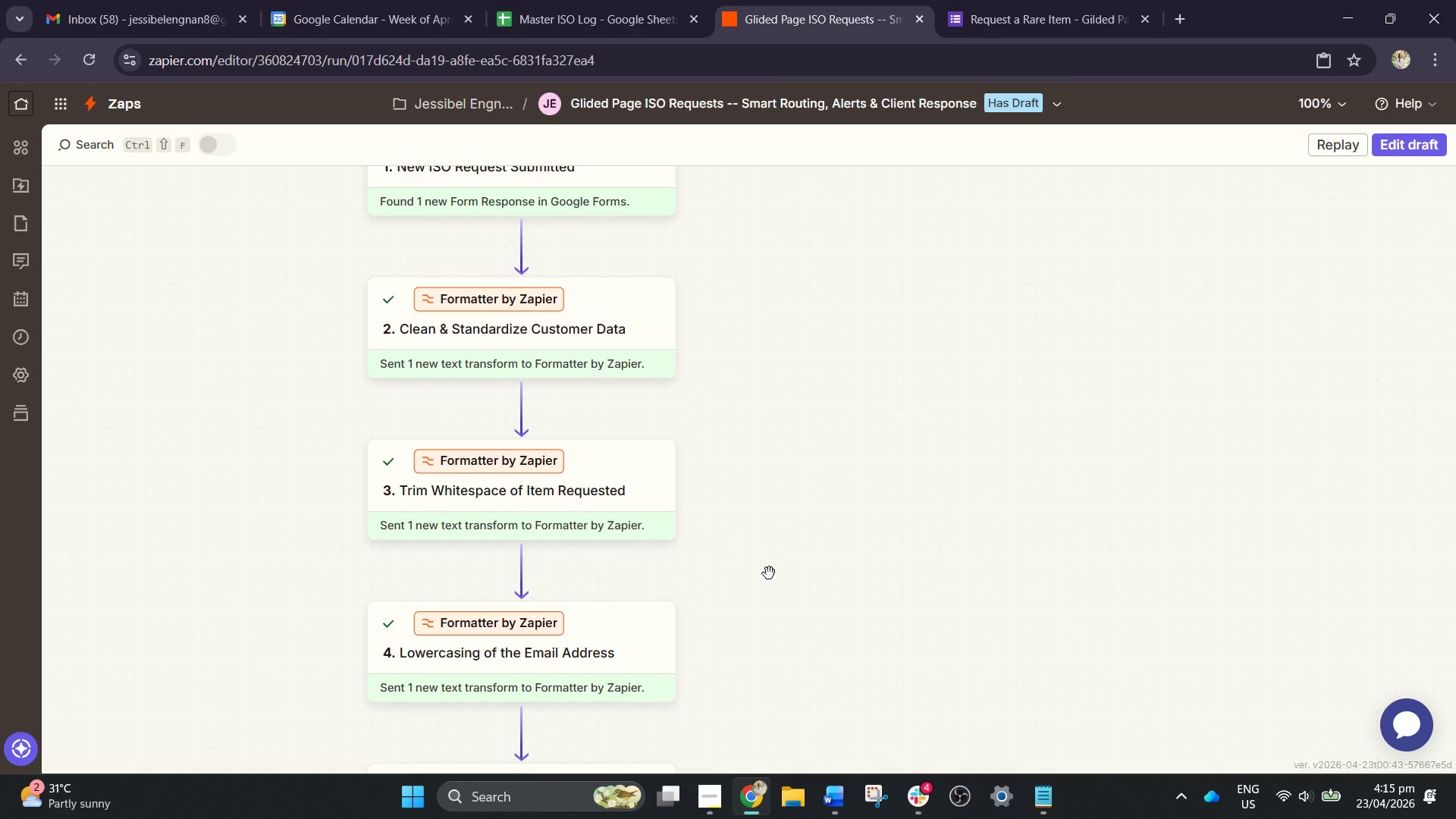 
wait(6.17)
 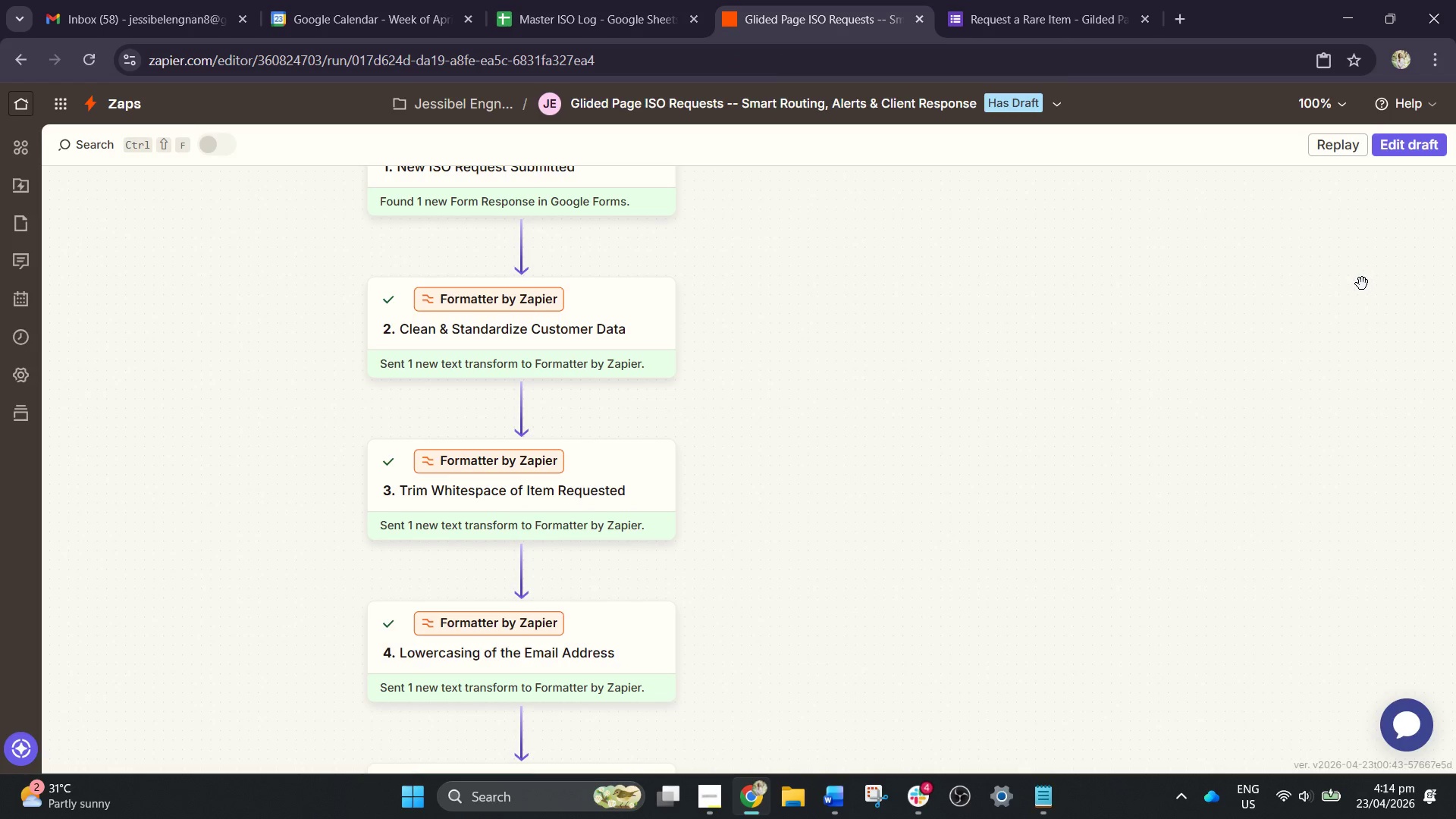 
scroll: coordinate [803, 582], scroll_direction: up, amount: 8.0
 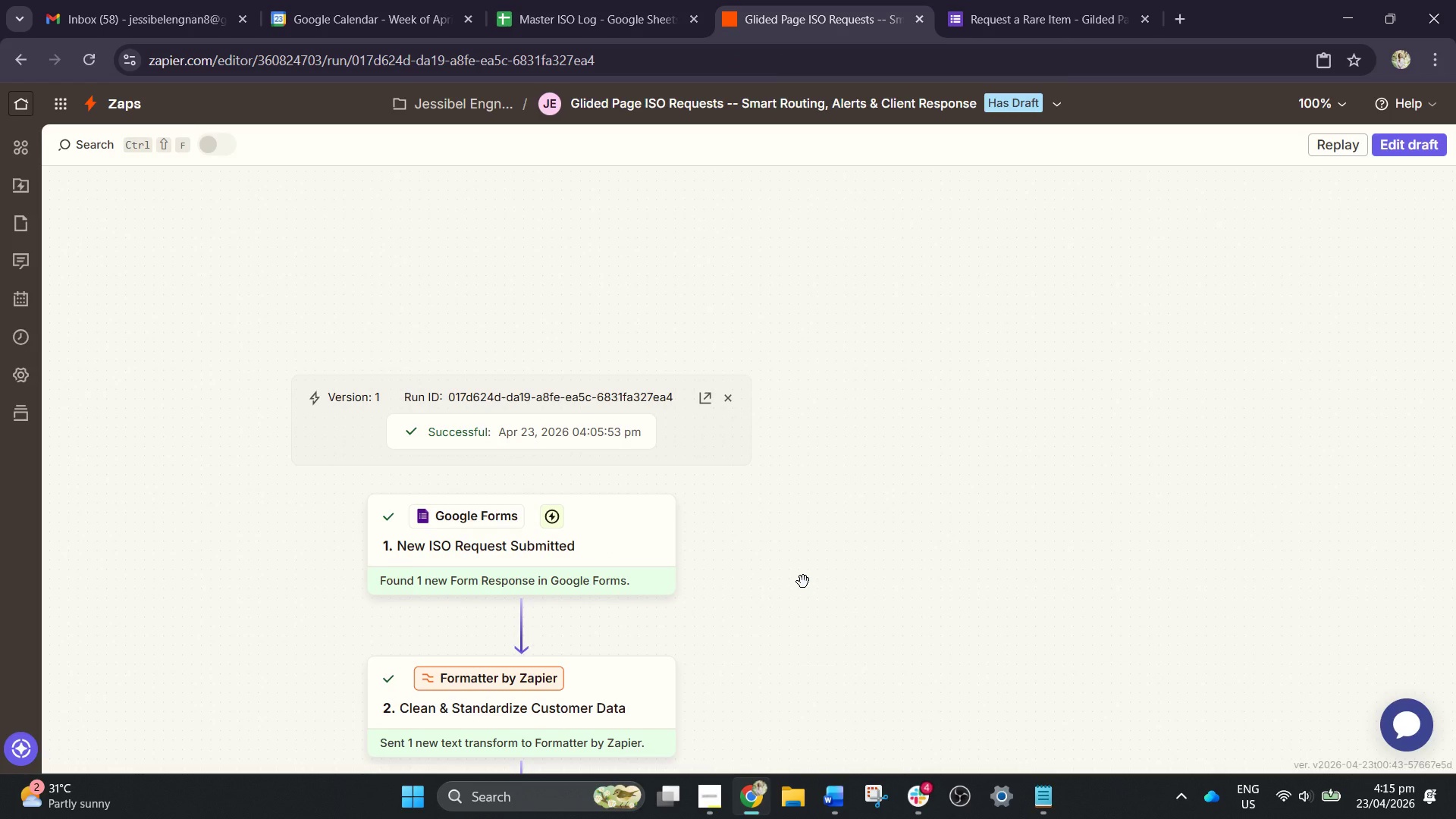 
scroll: coordinate [808, 554], scroll_direction: down, amount: 29.0
 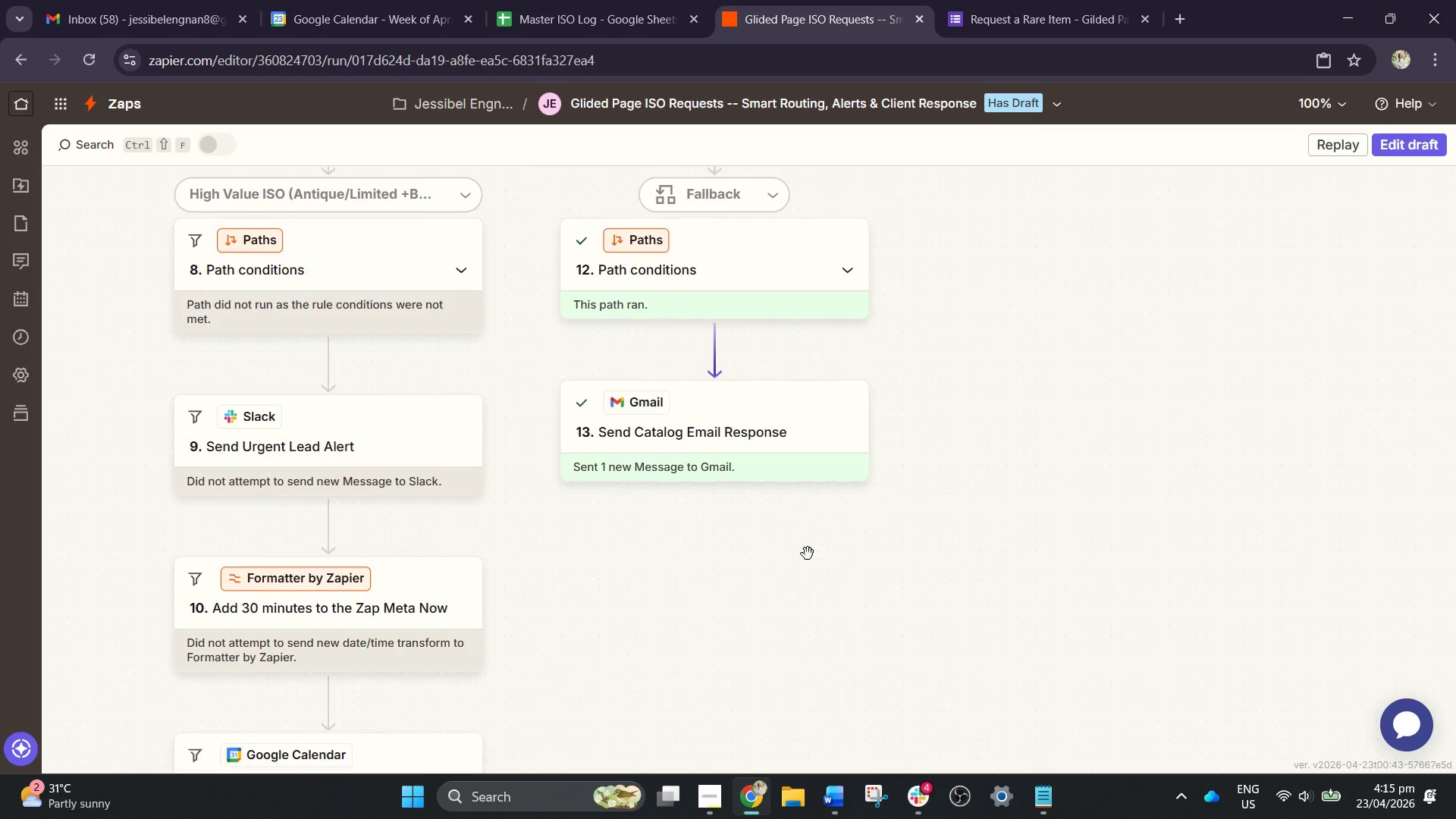 
scroll: coordinate [802, 557], scroll_direction: up, amount: 28.0
 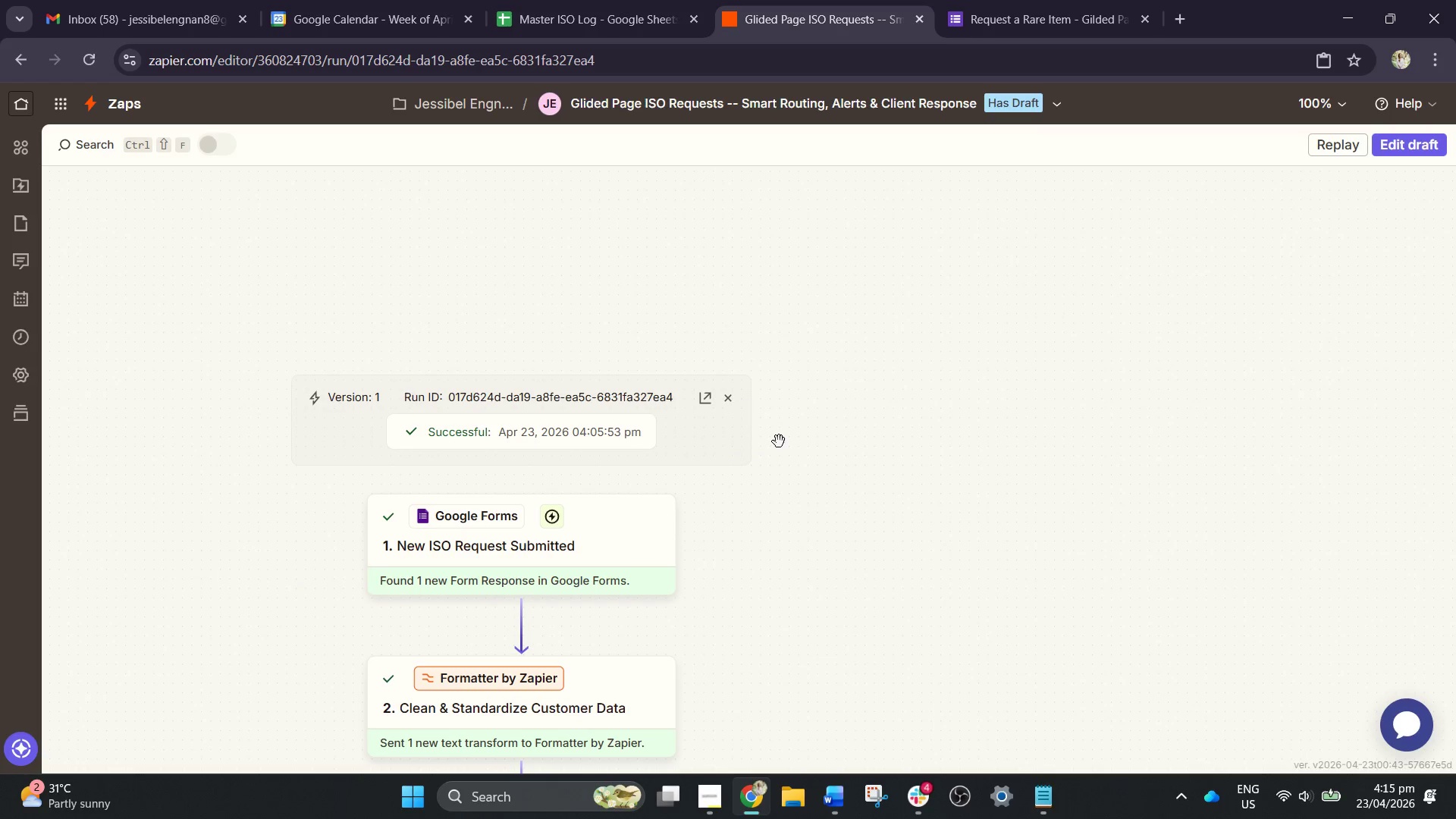 
scroll: coordinate [924, 594], scroll_direction: down, amount: 4.0
 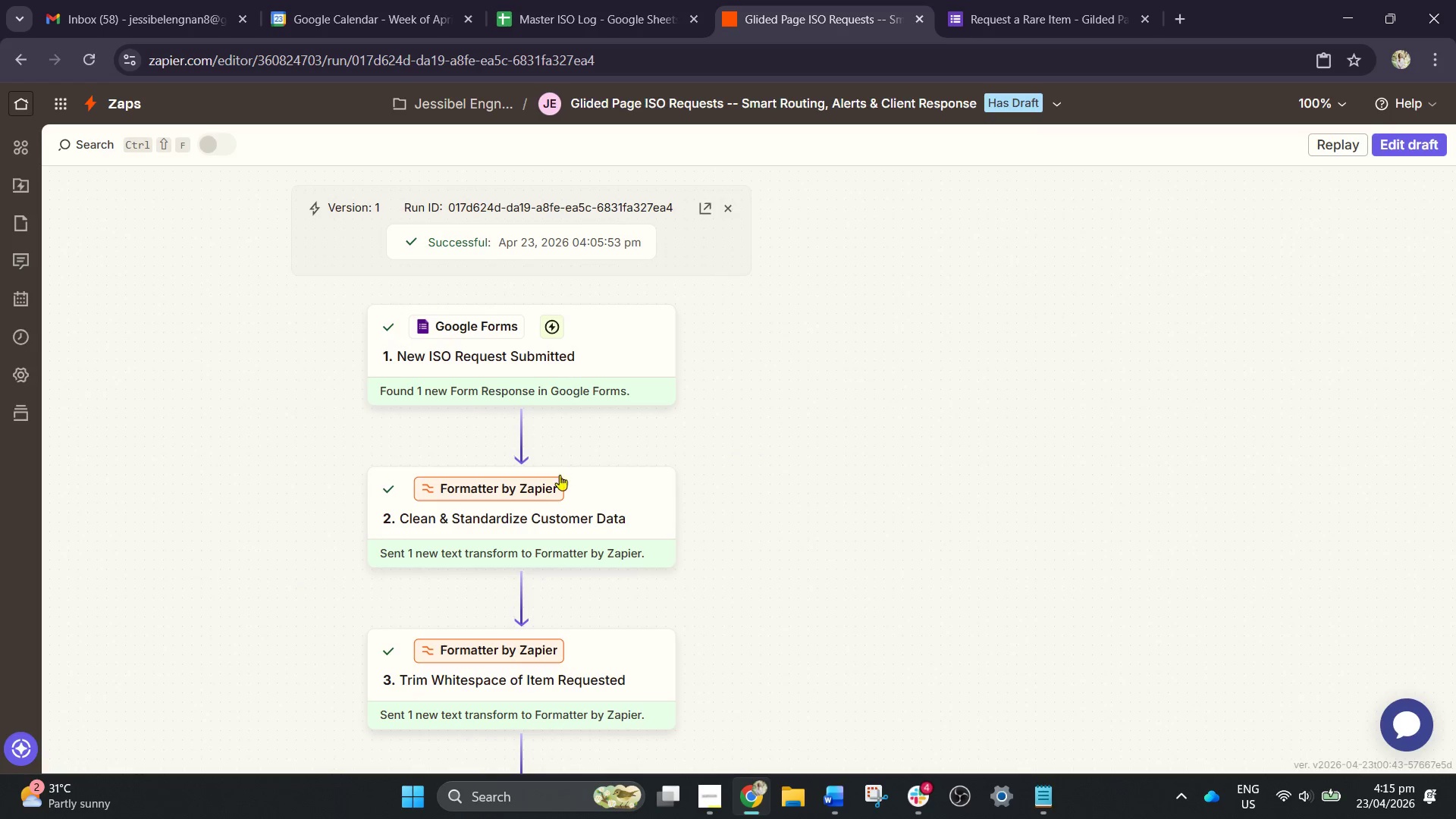 
left_click([563, 486])
 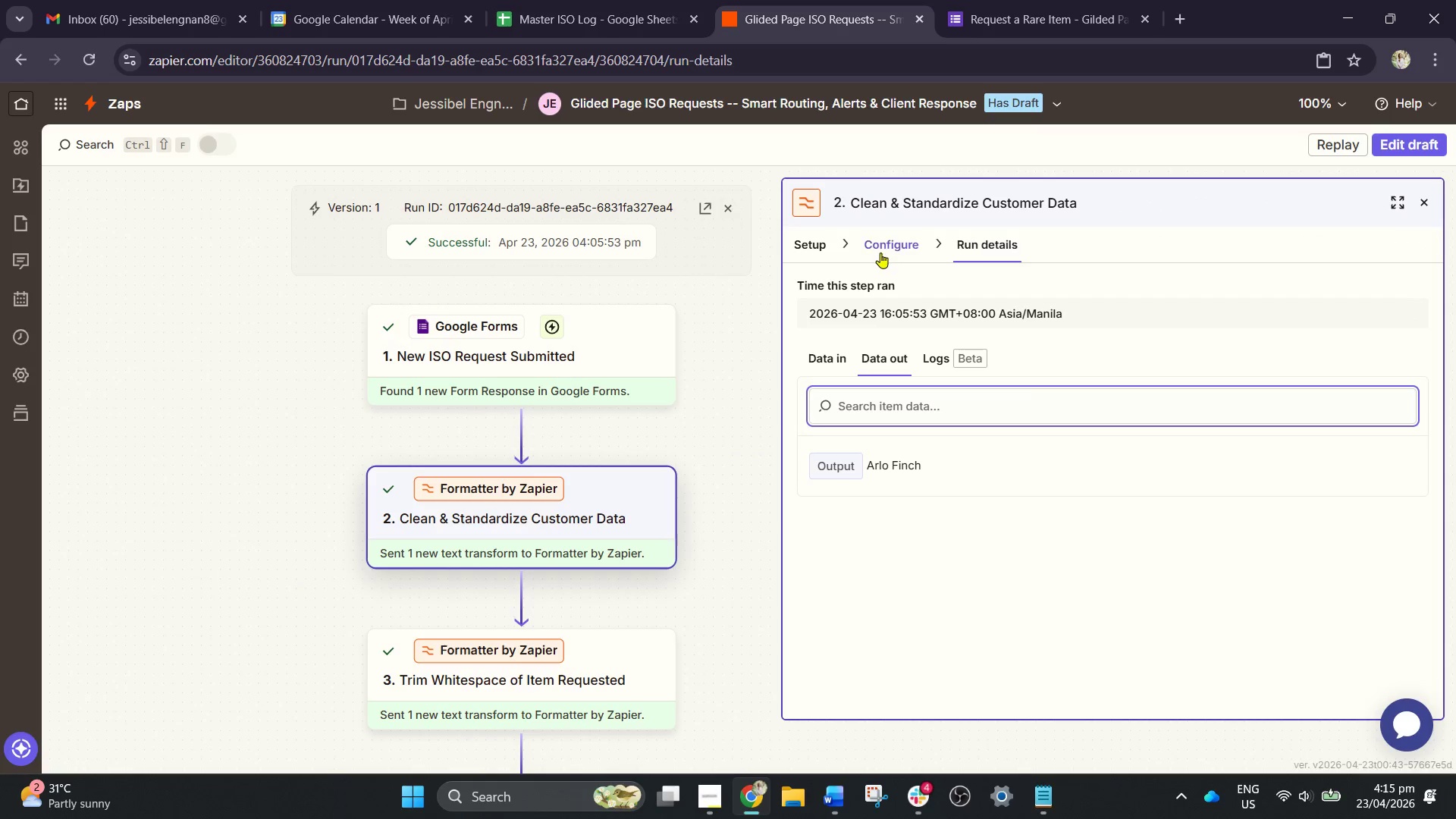 
left_click([814, 280])
 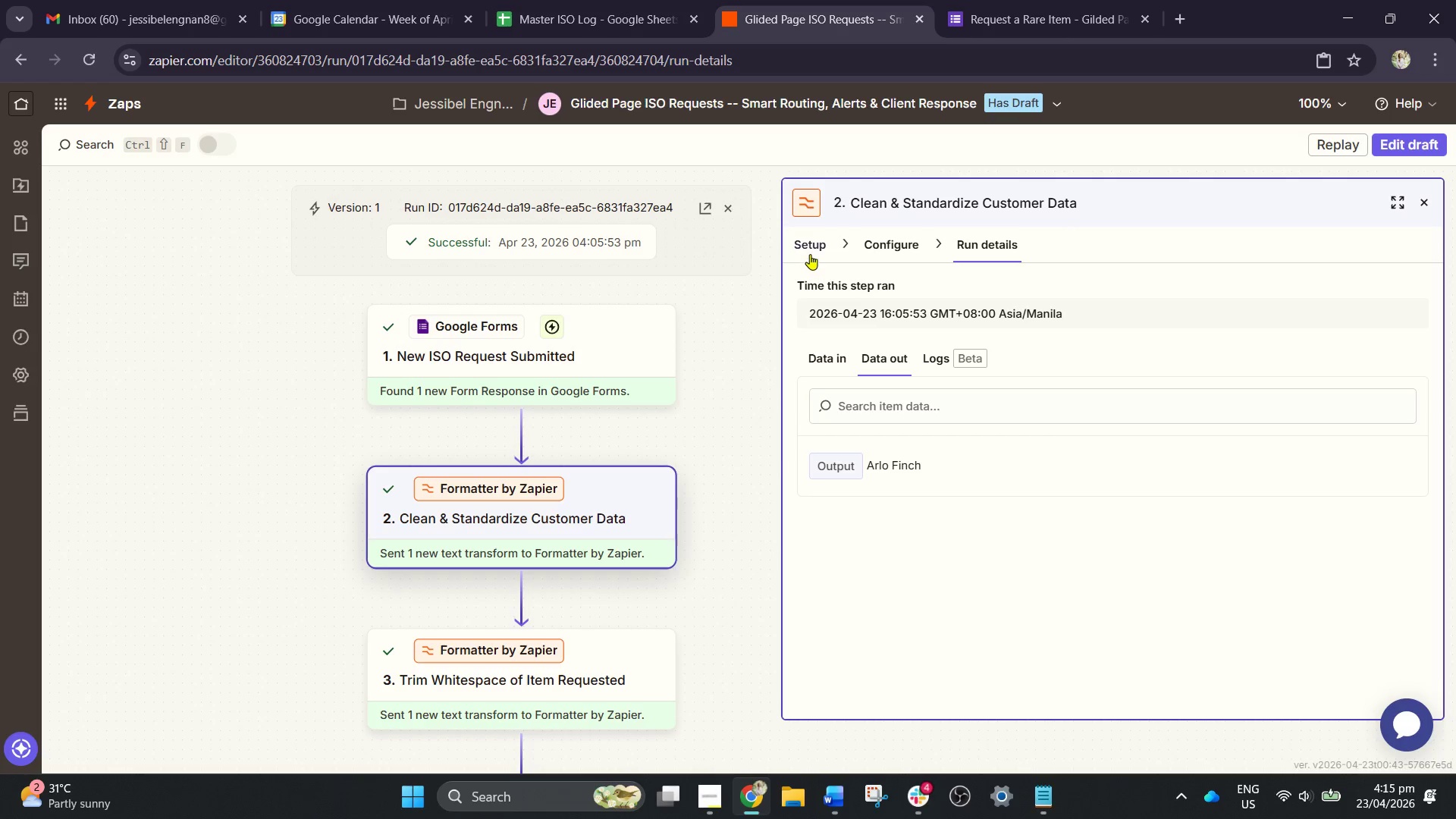 
left_click([810, 254])
 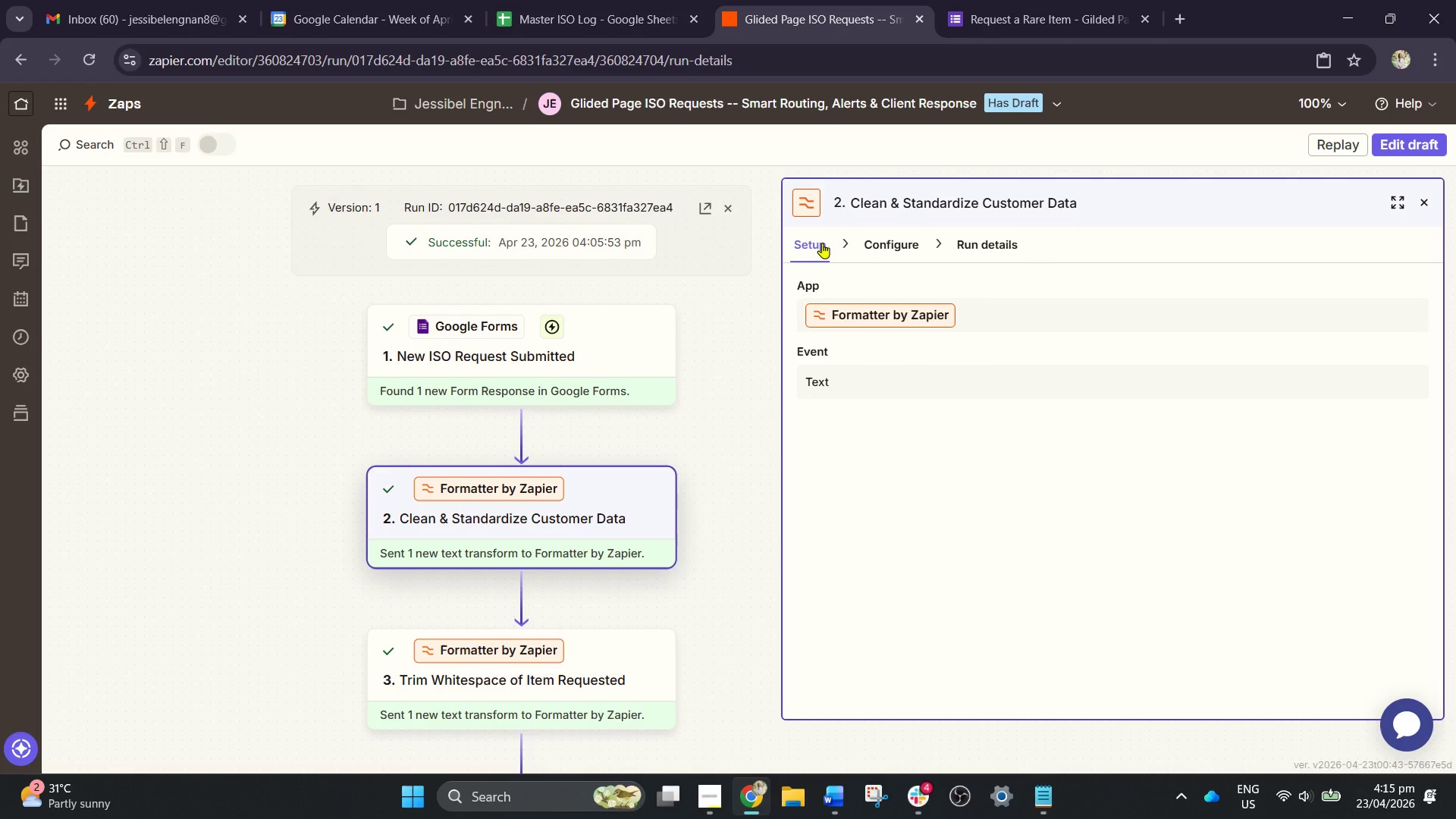 
wait(20.7)
 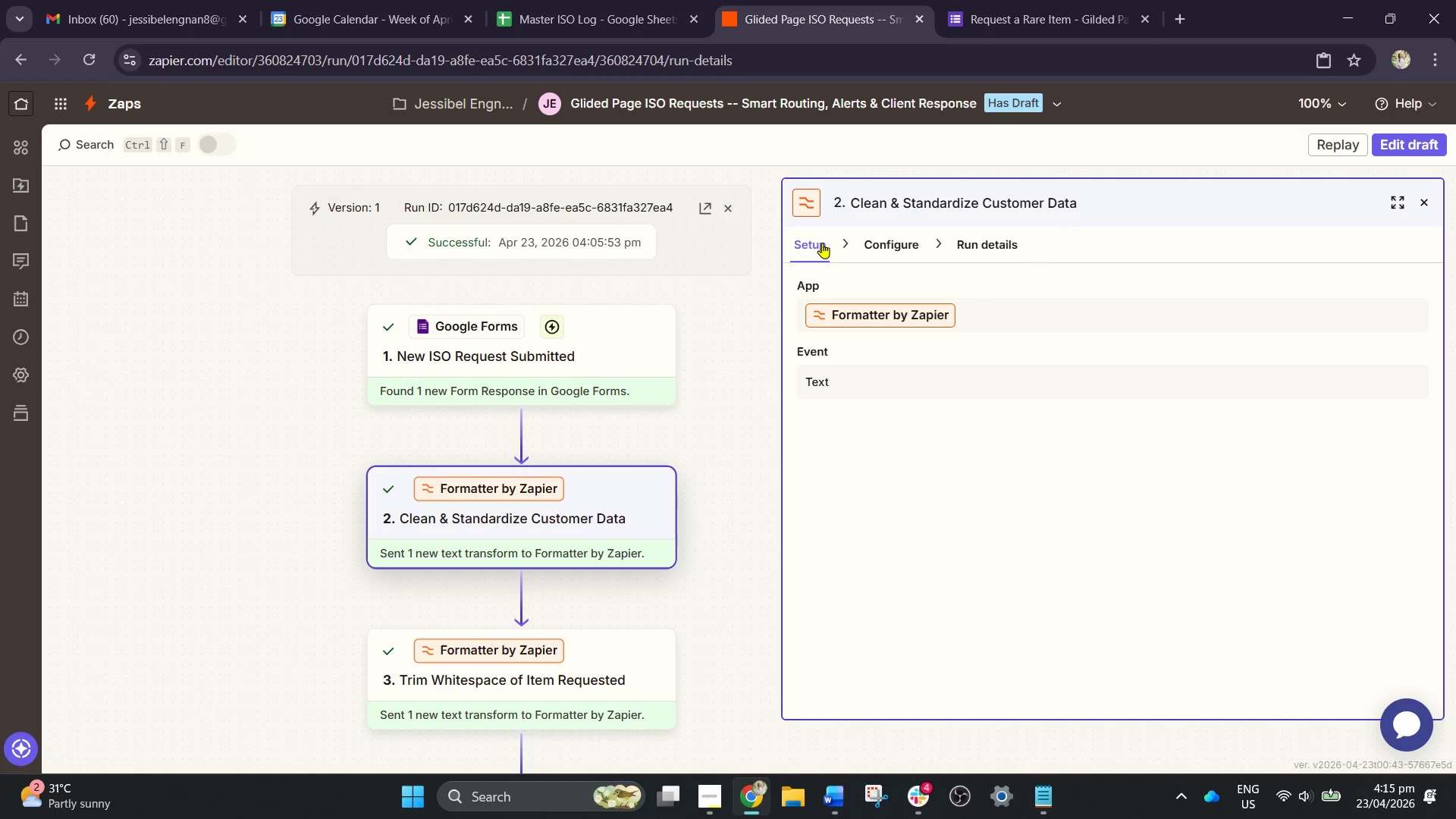 
left_click([724, 794])